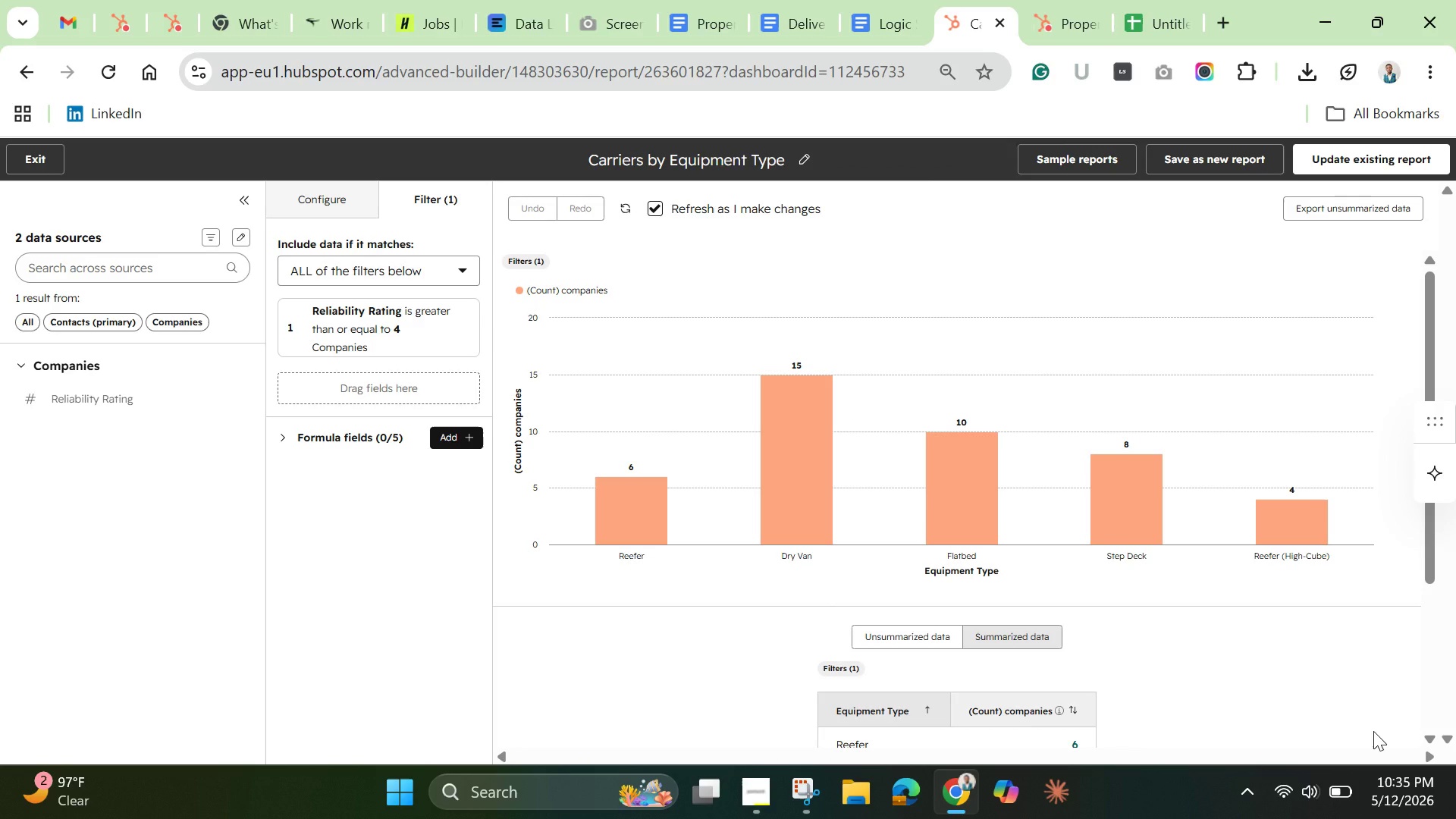 
wait(17.8)
 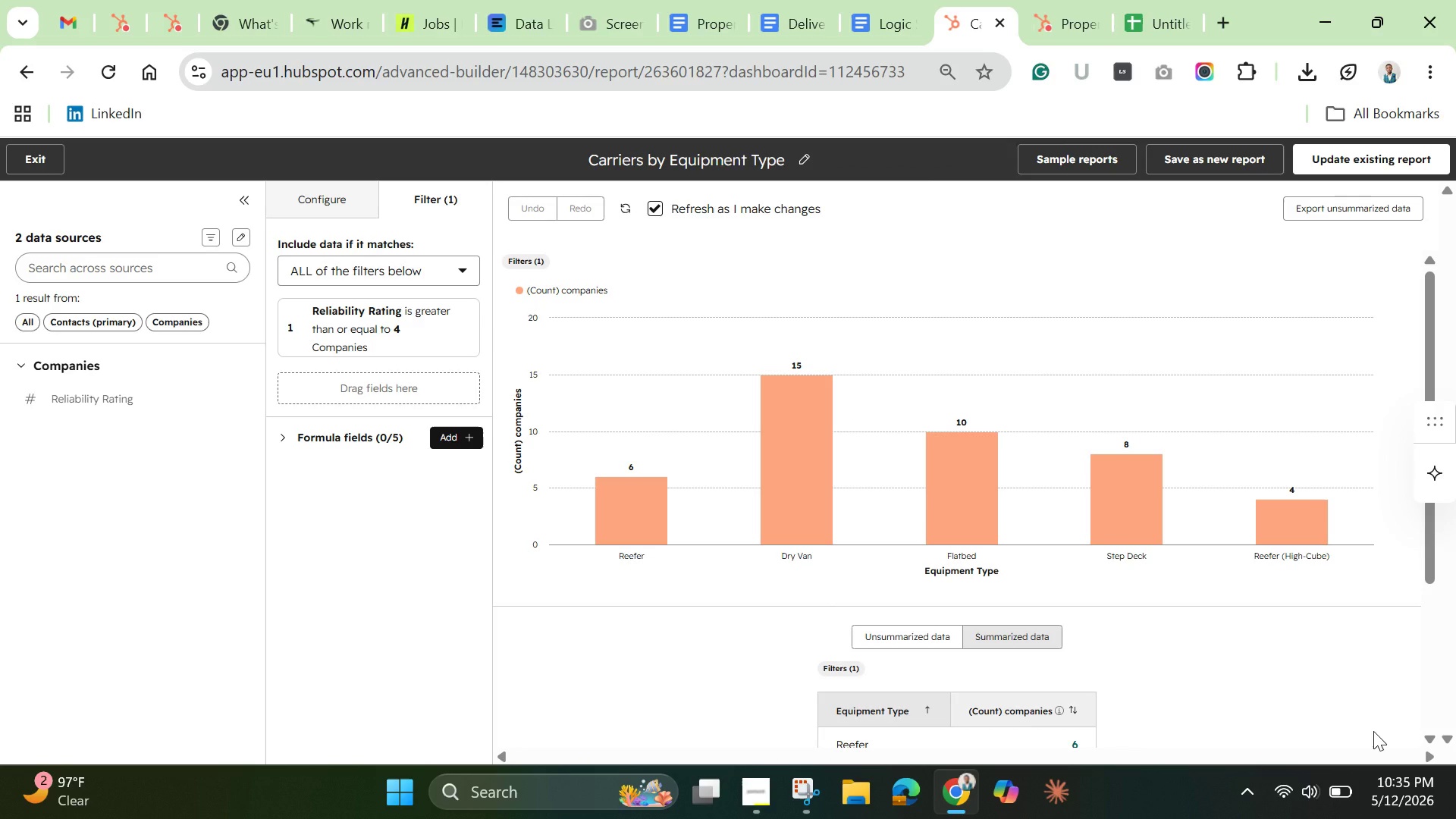 
left_click([18, 154])
 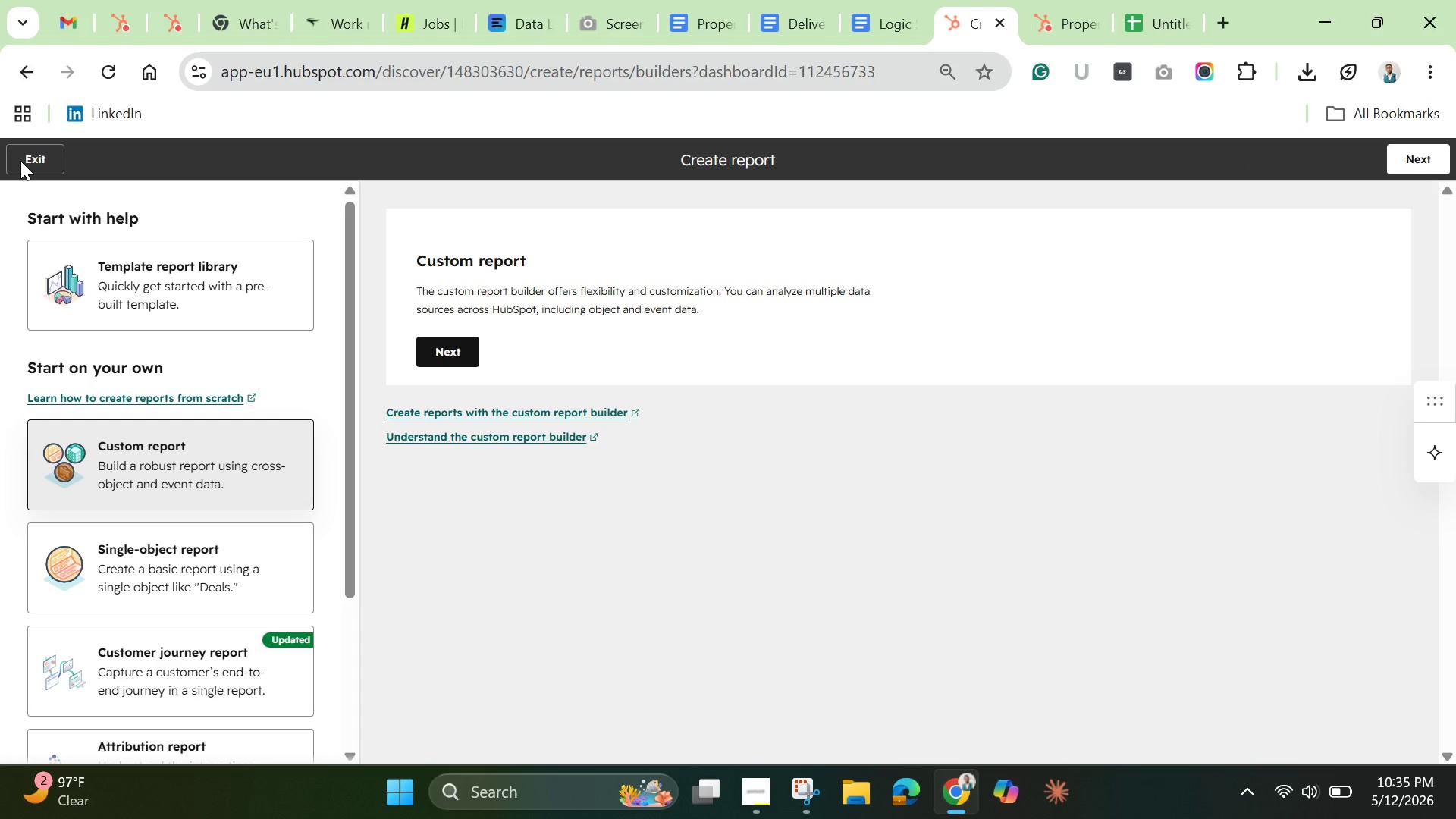 
wait(13.94)
 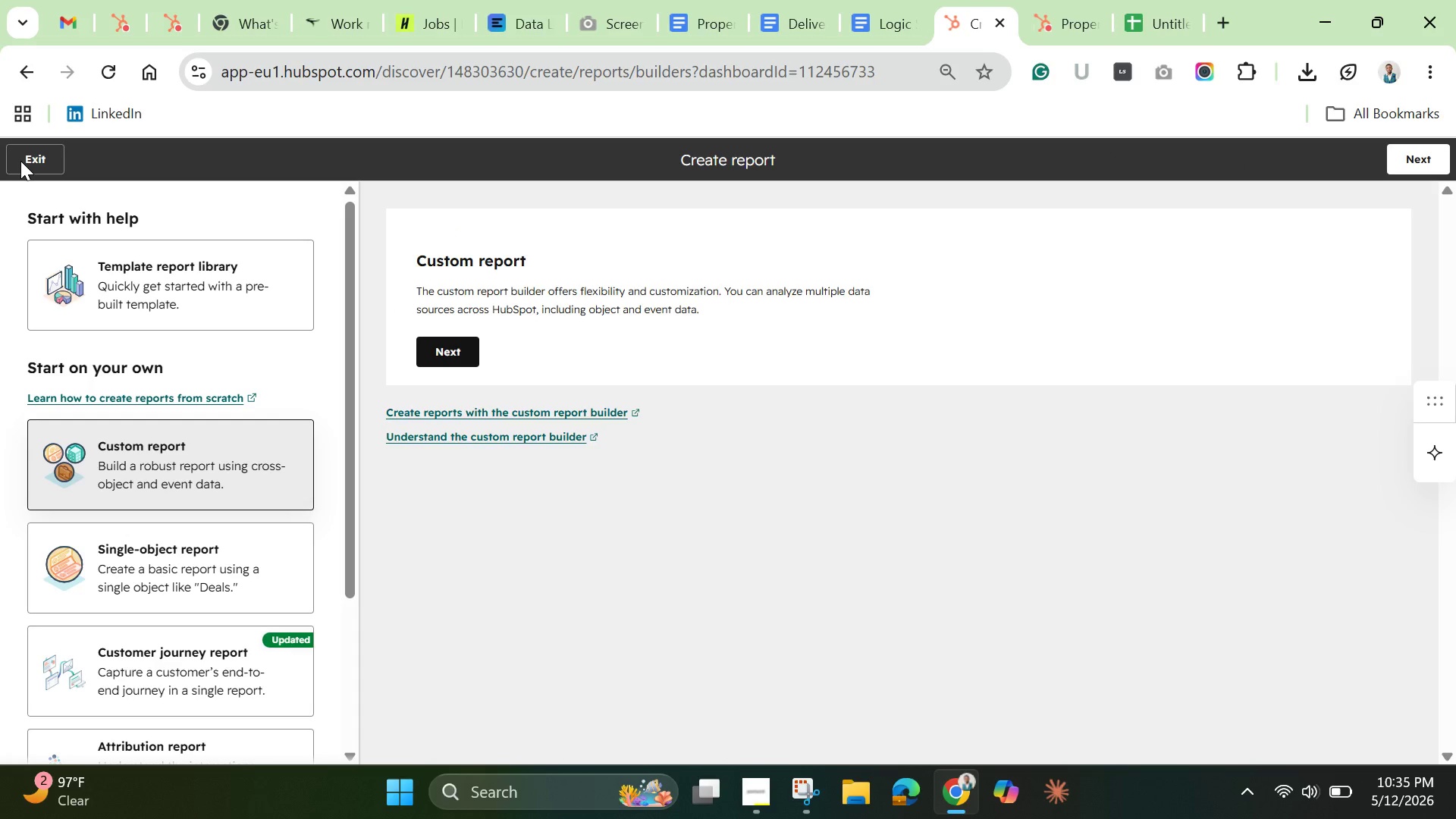 
left_click([26, 158])
 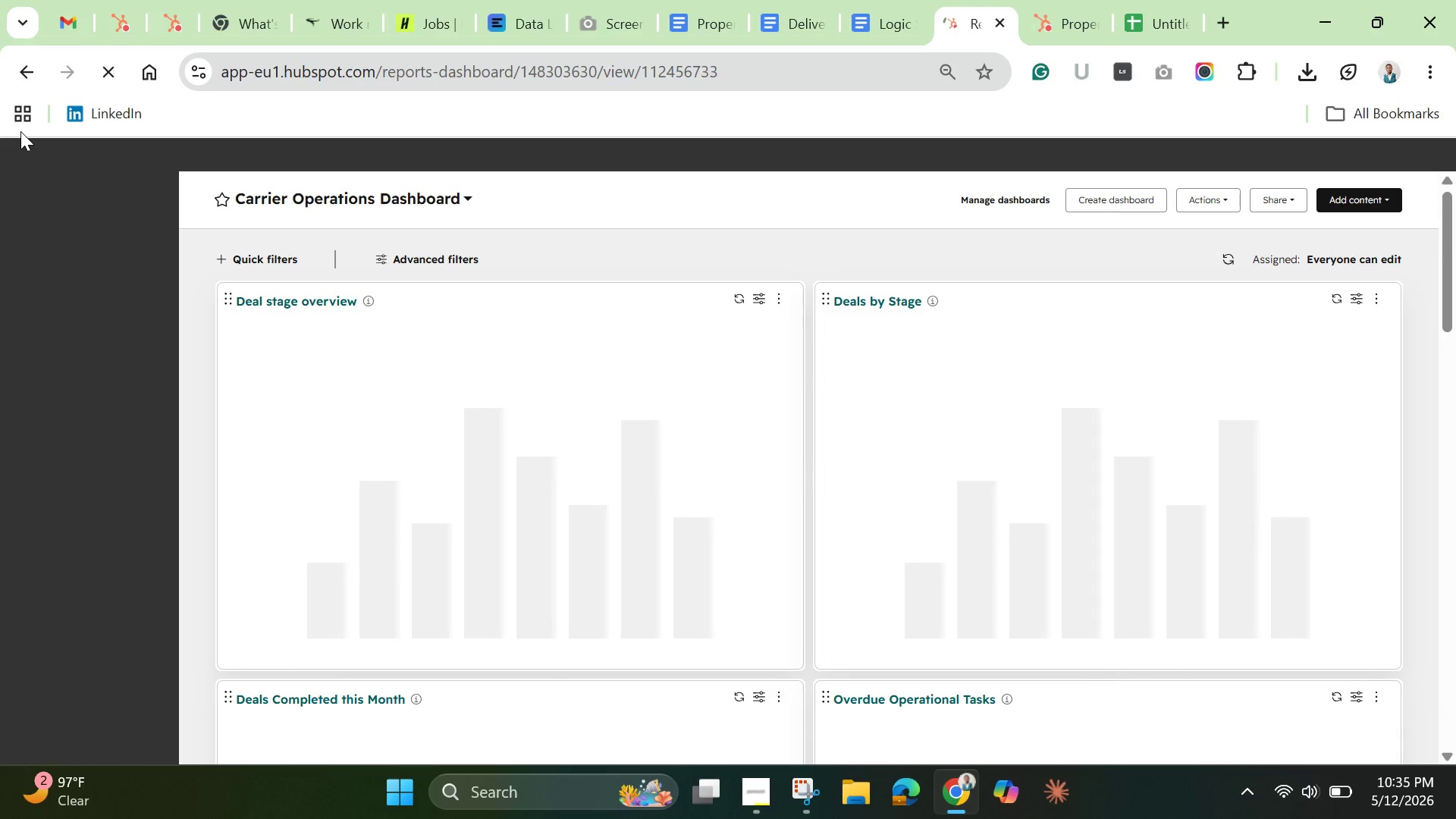 
wait(11.56)
 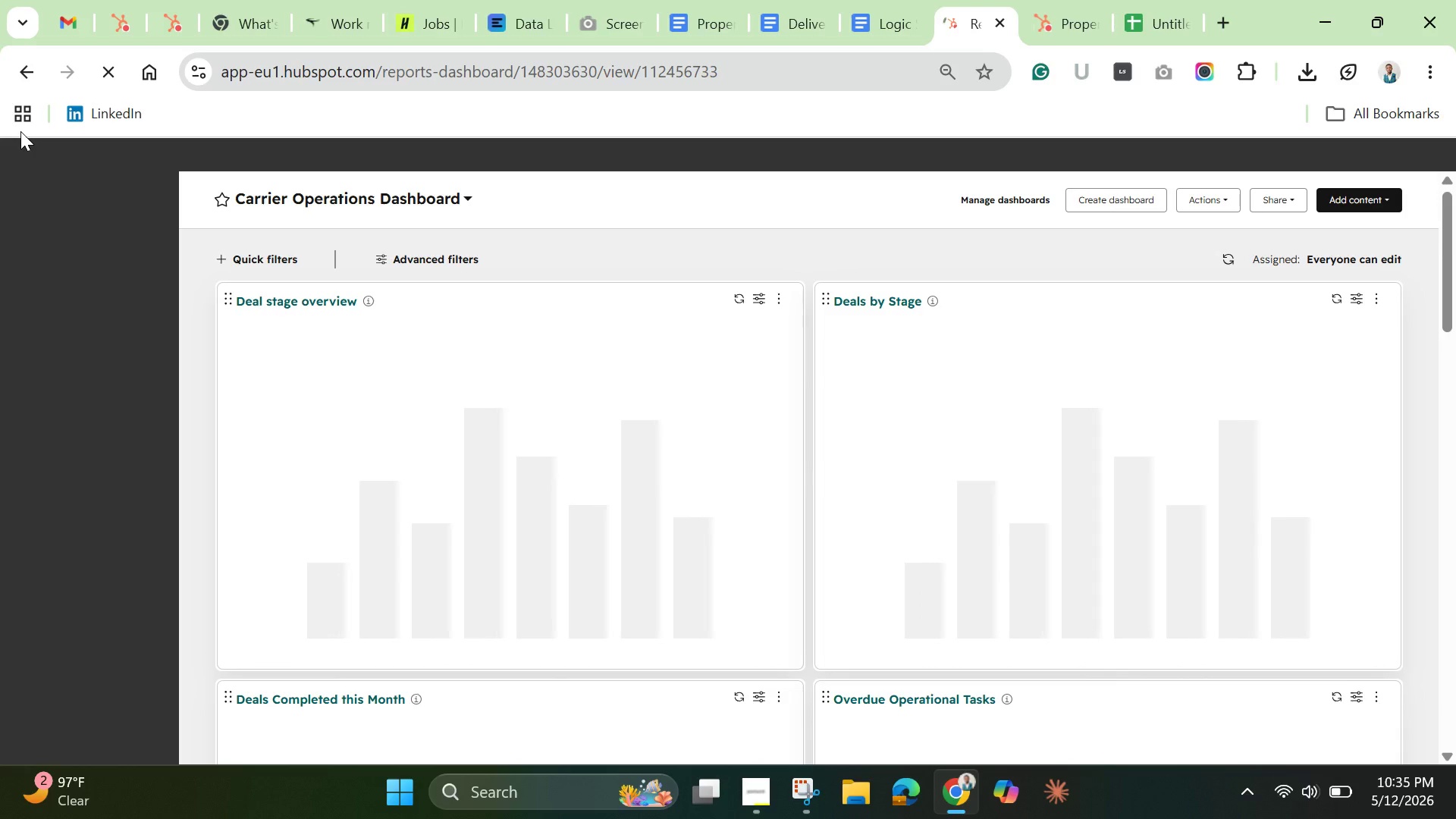 
left_click([347, 198])
 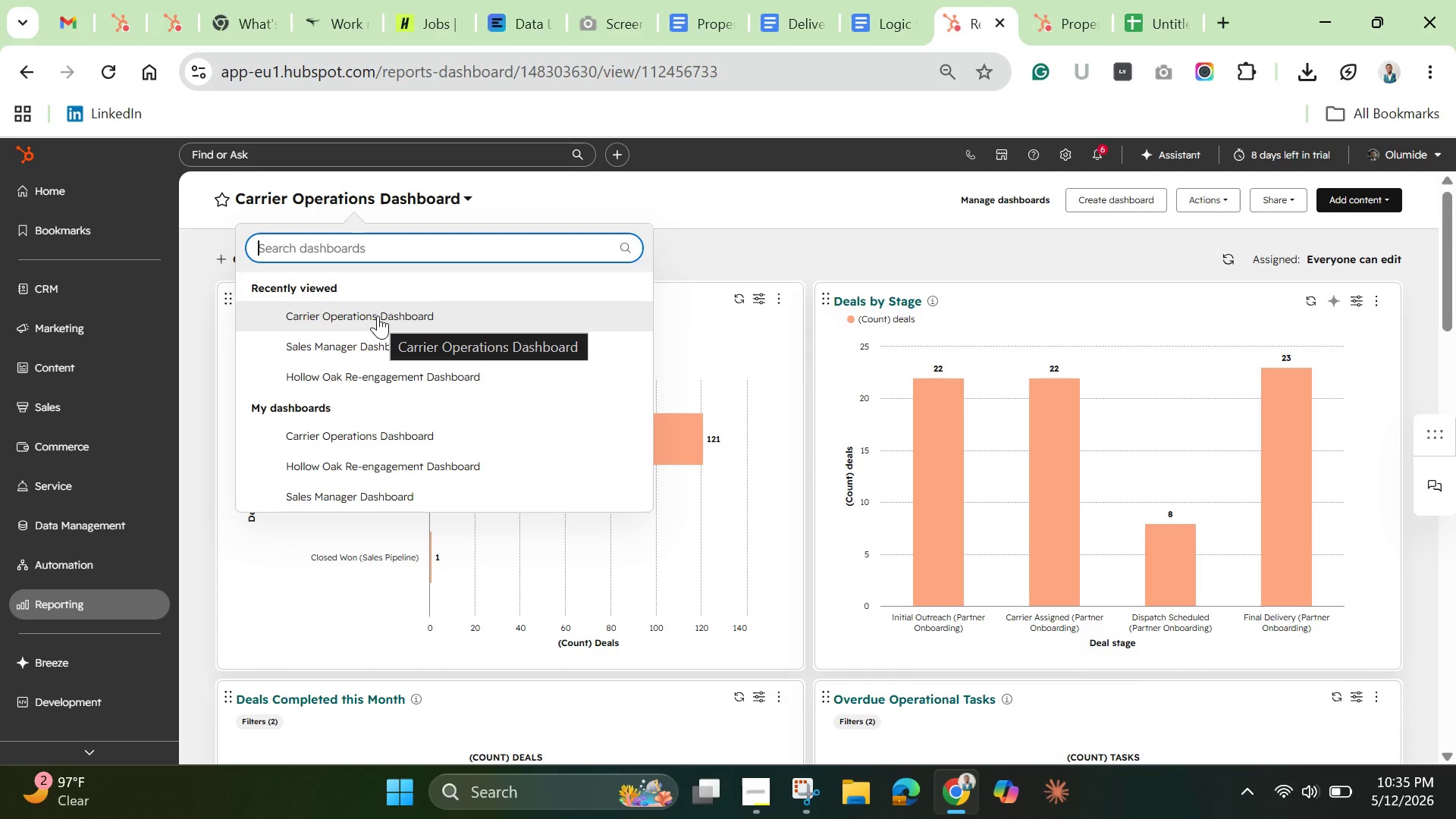 
right_click([377, 315])
 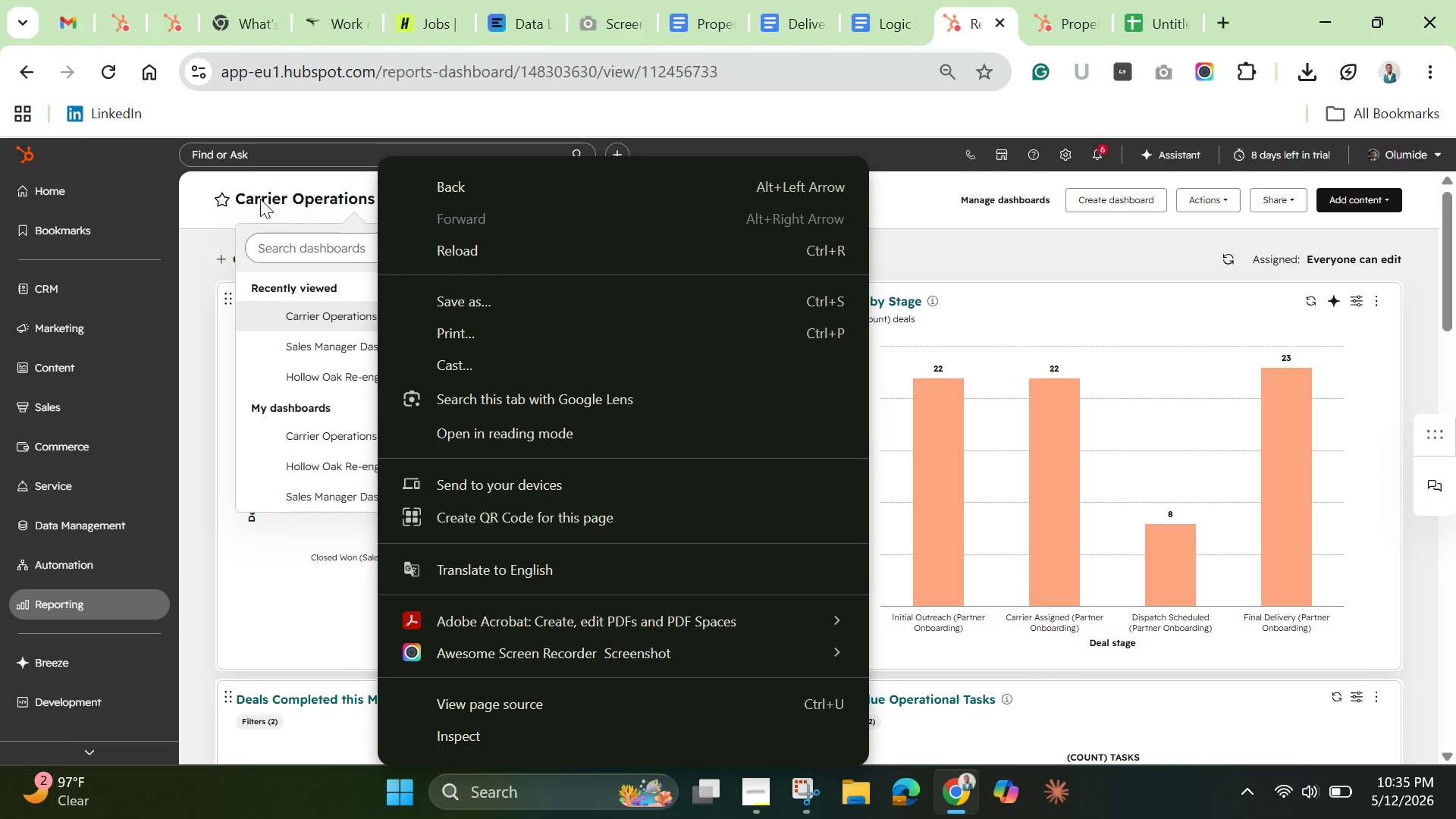 
left_click([256, 186])
 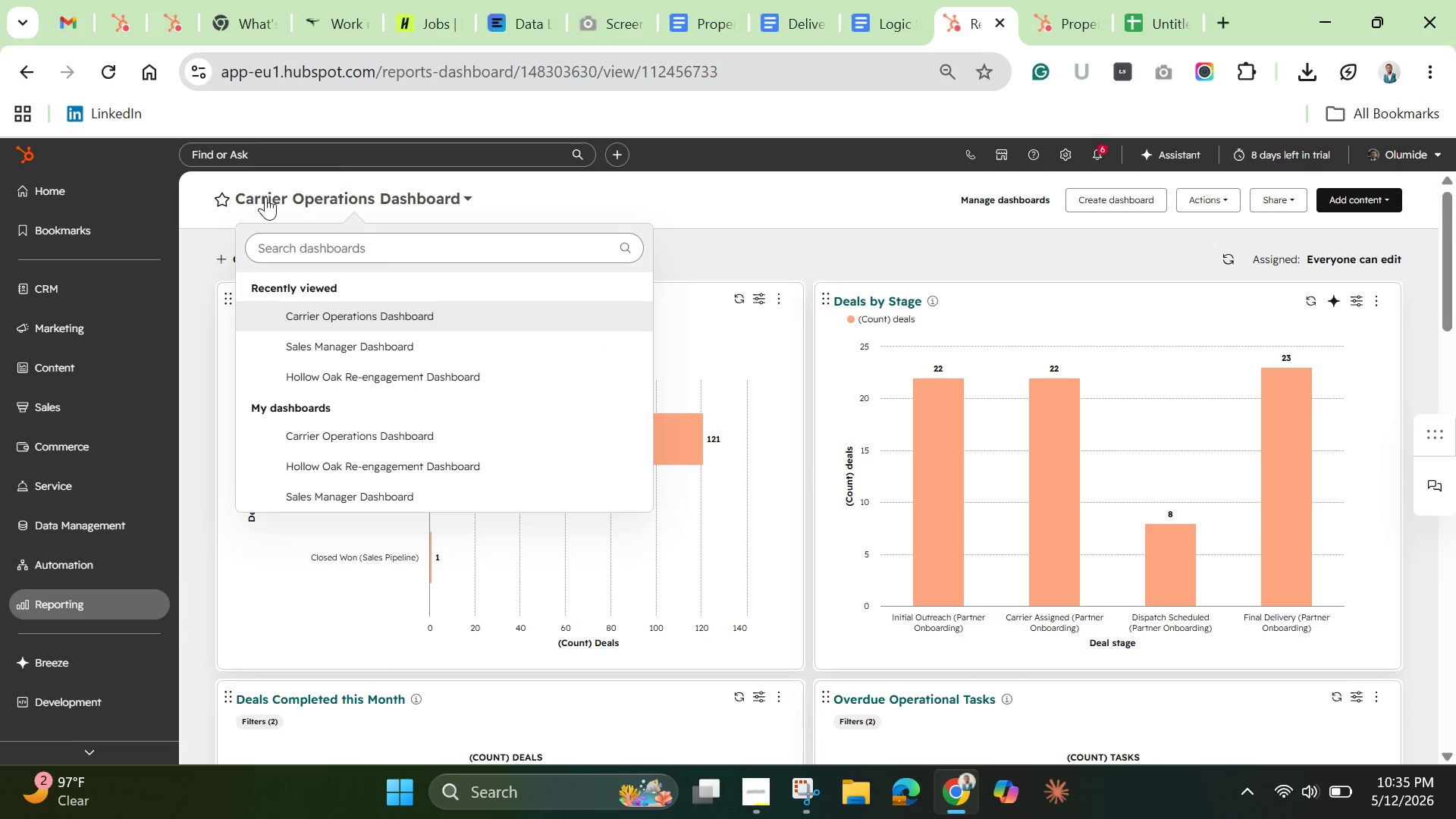 
right_click([265, 196])
 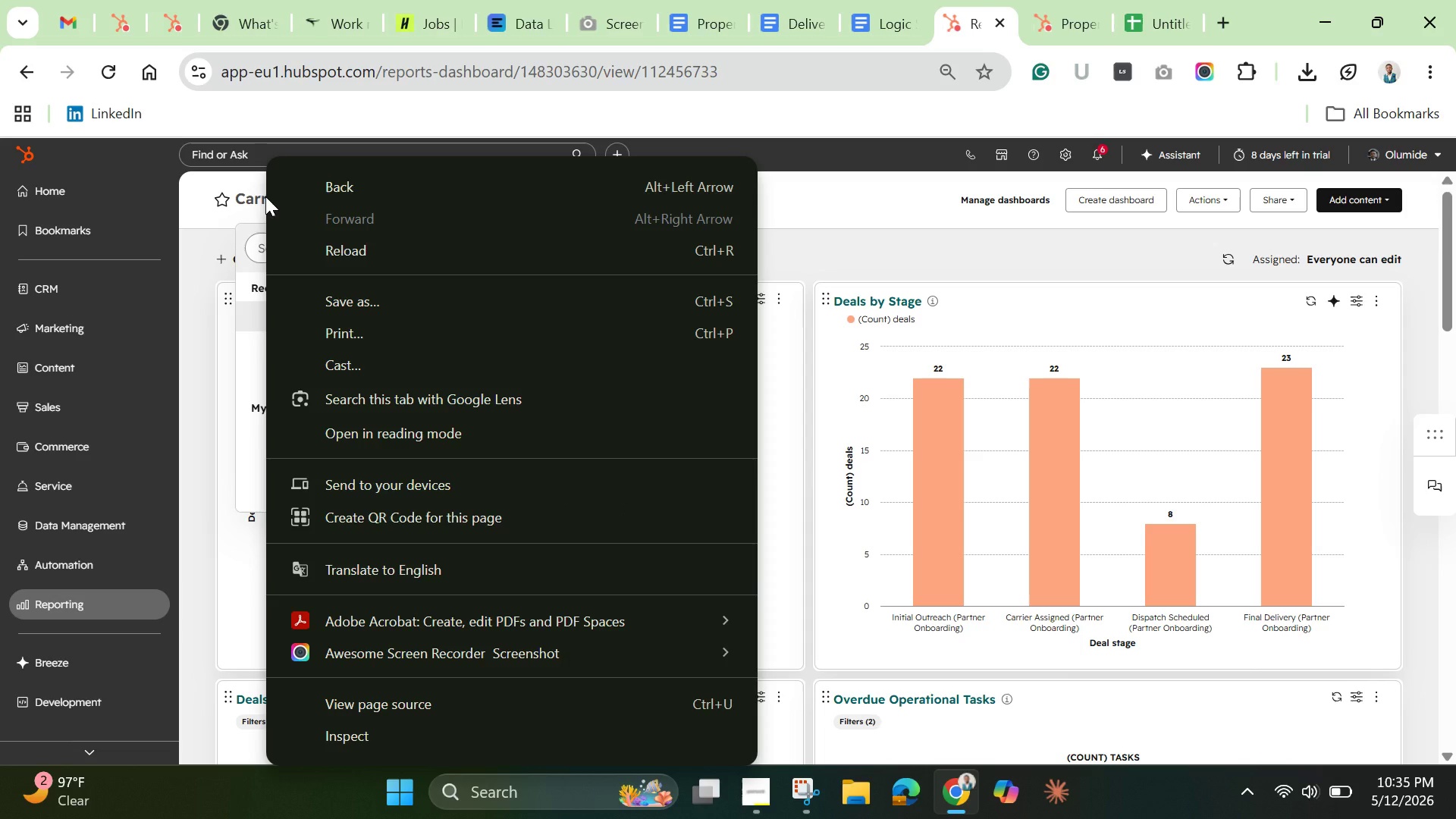 
wait(8.33)
 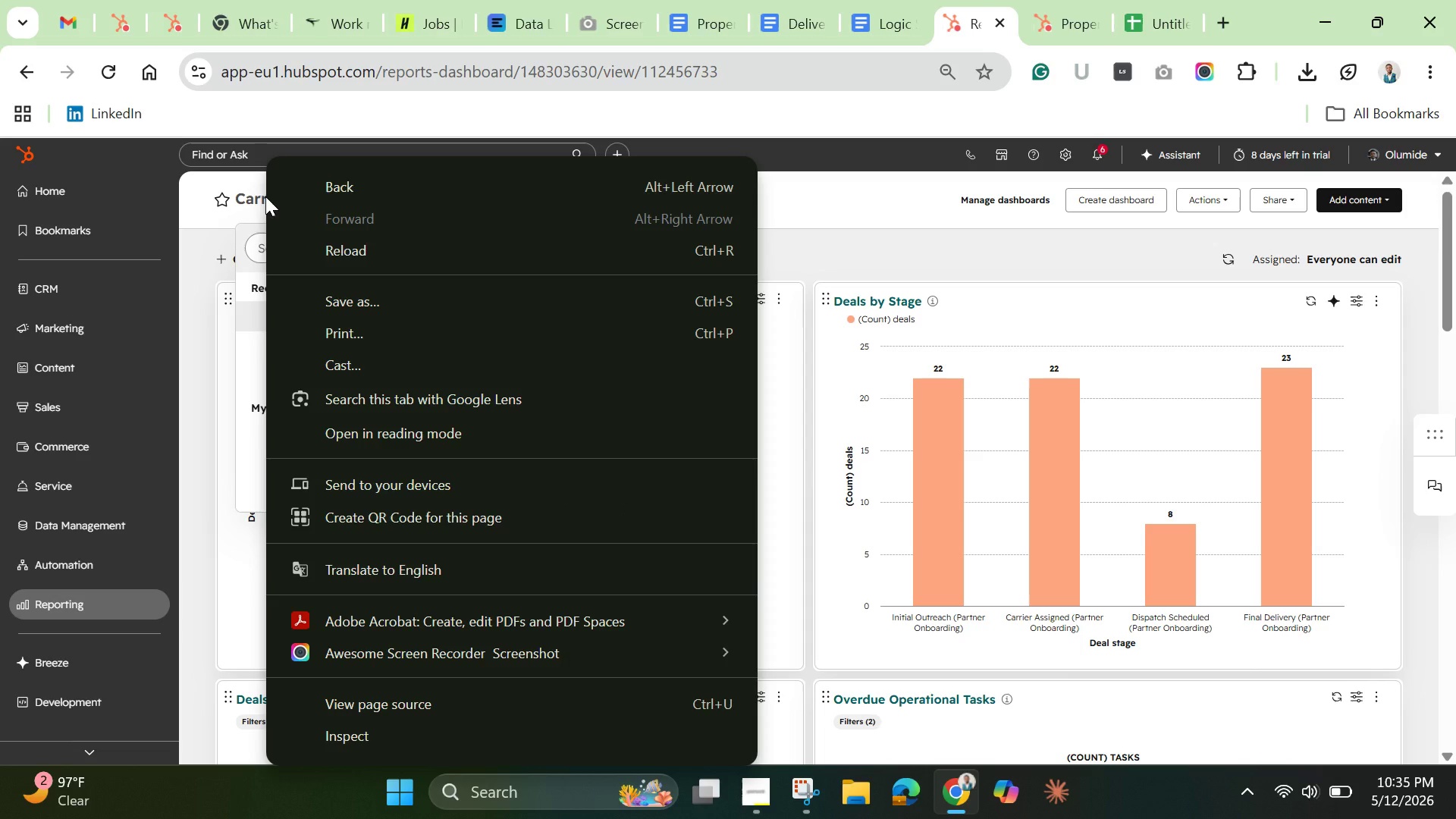 
left_click([187, 196])
 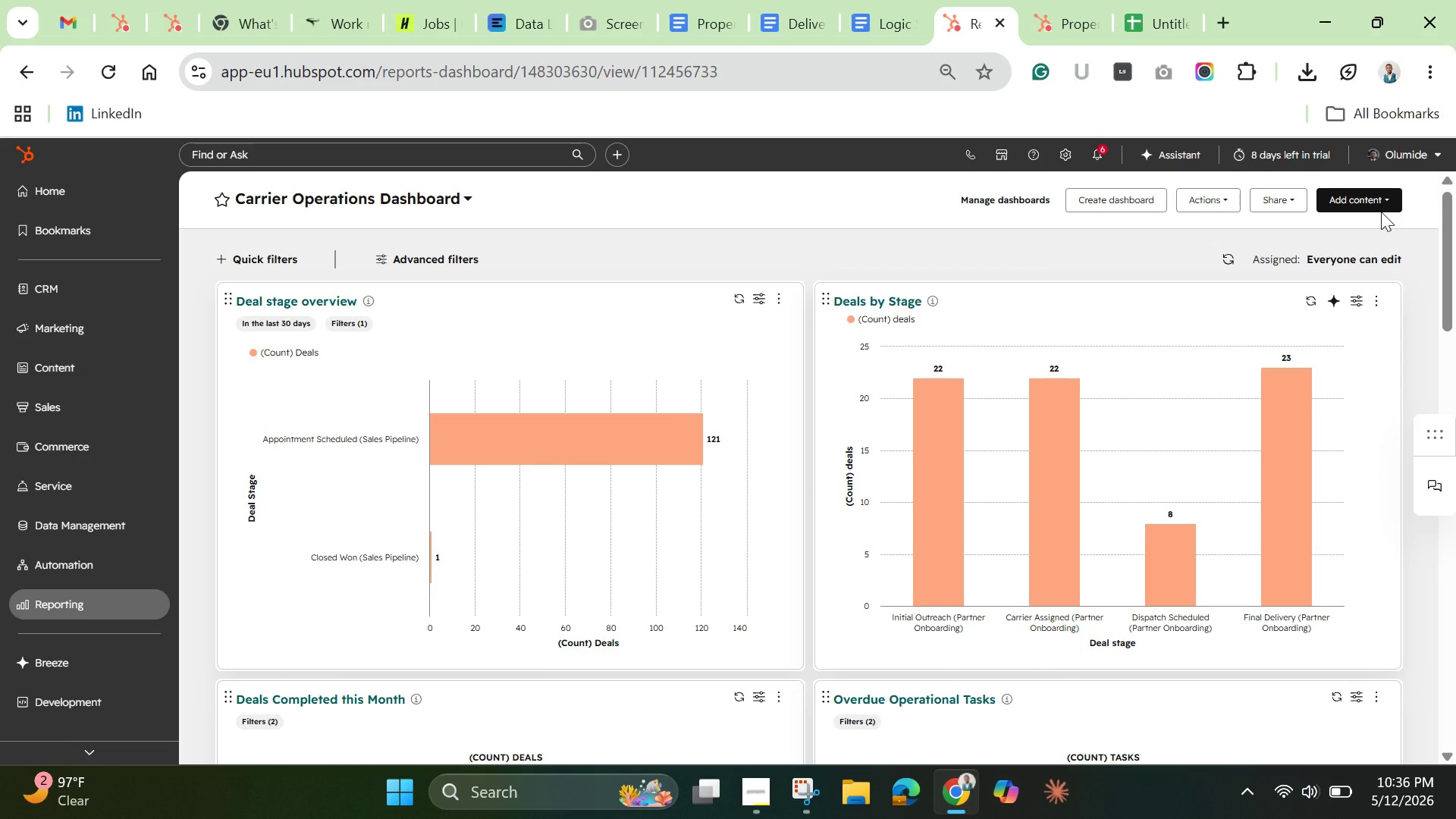 
wait(9.66)
 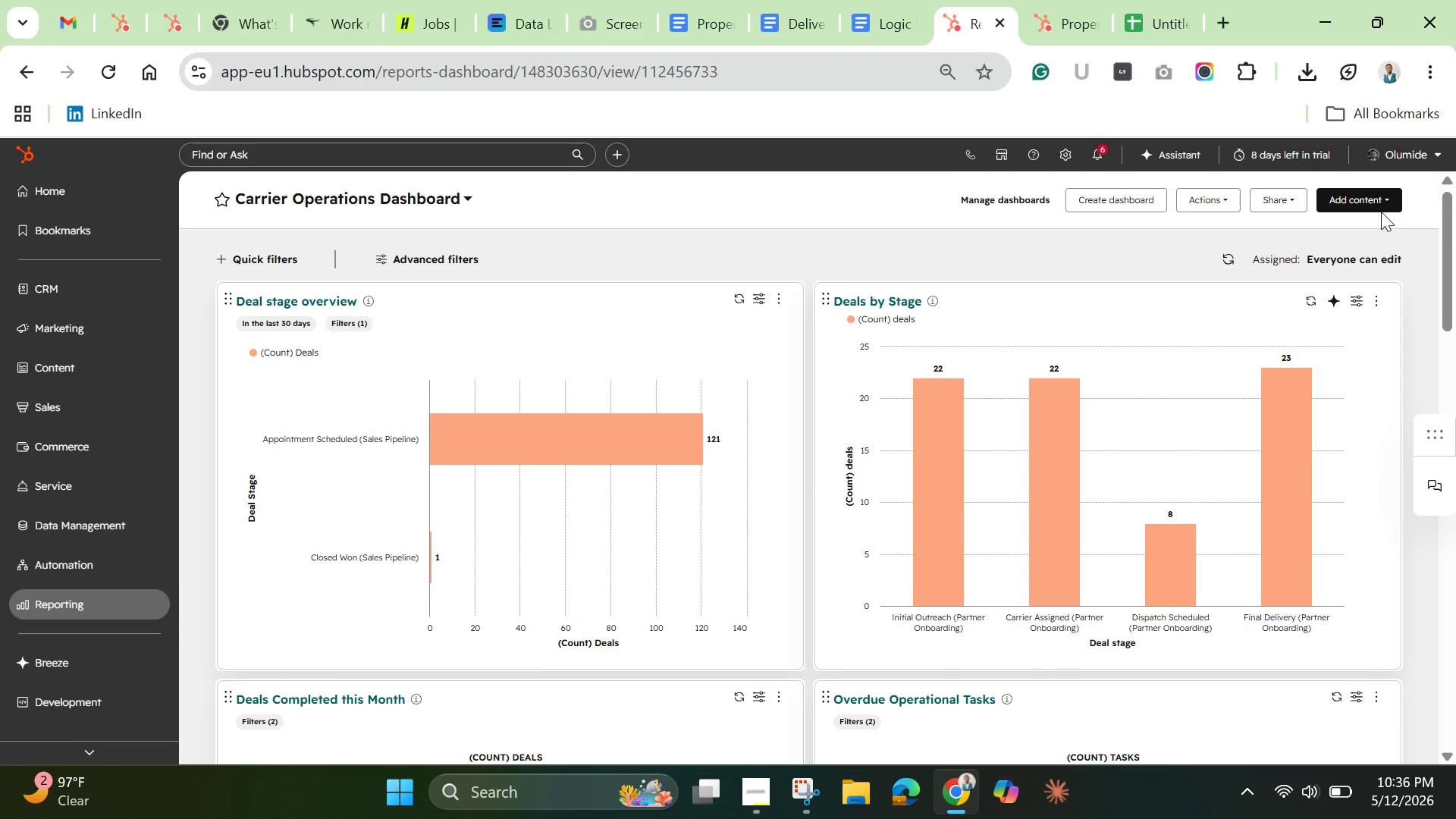 
left_click([77, 607])
 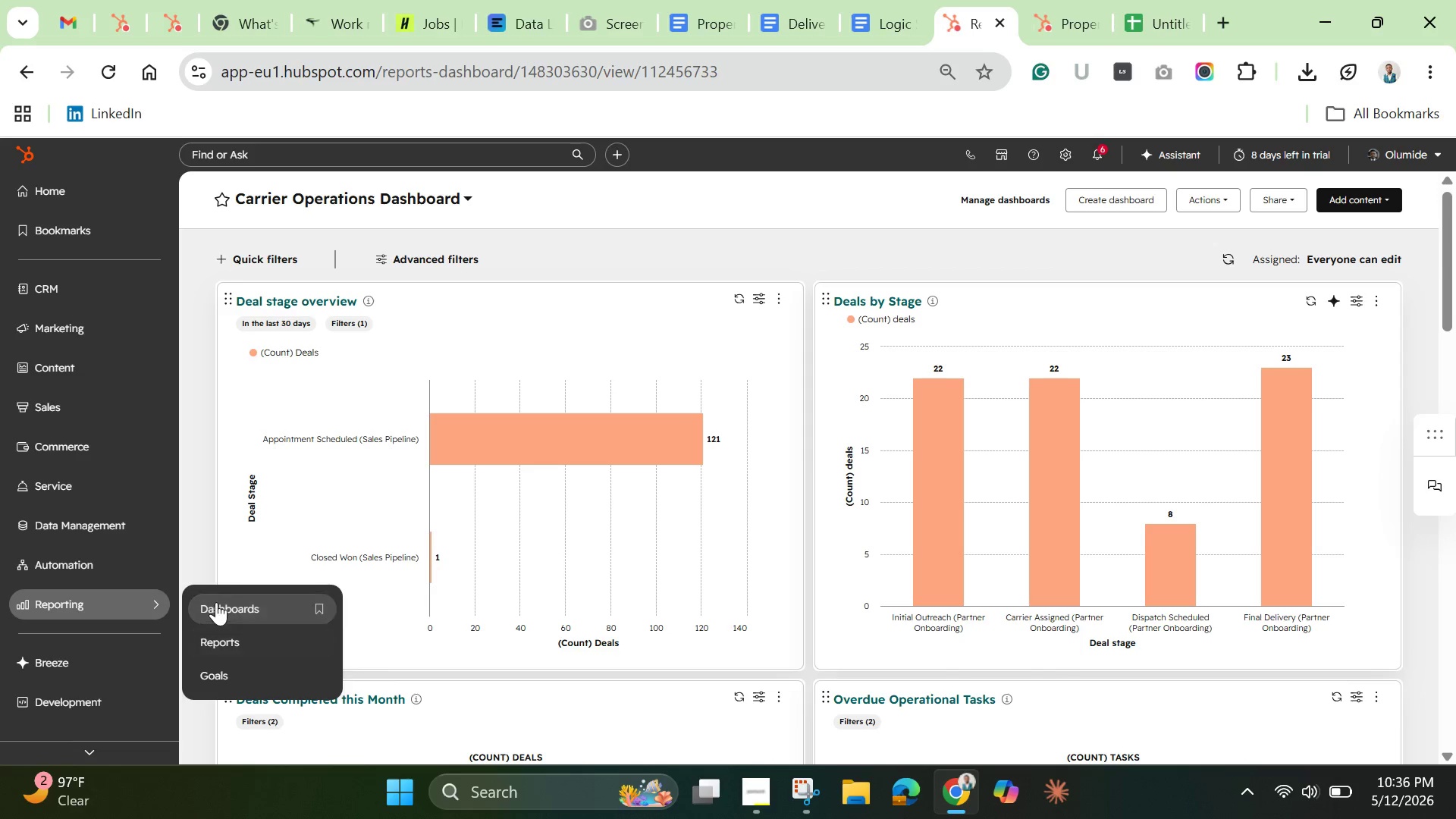 
left_click([216, 602])
 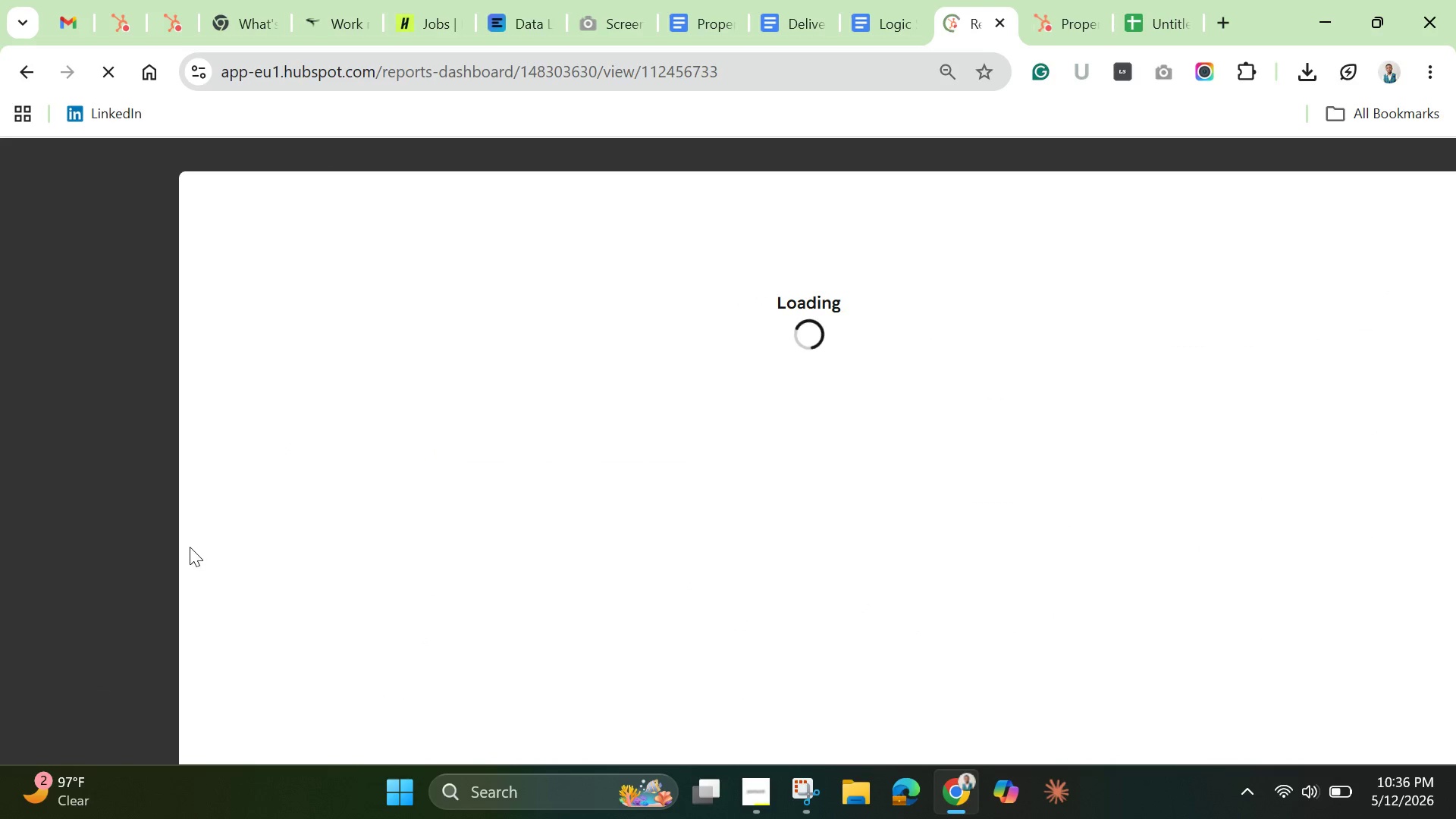 
mouse_move([165, 524])
 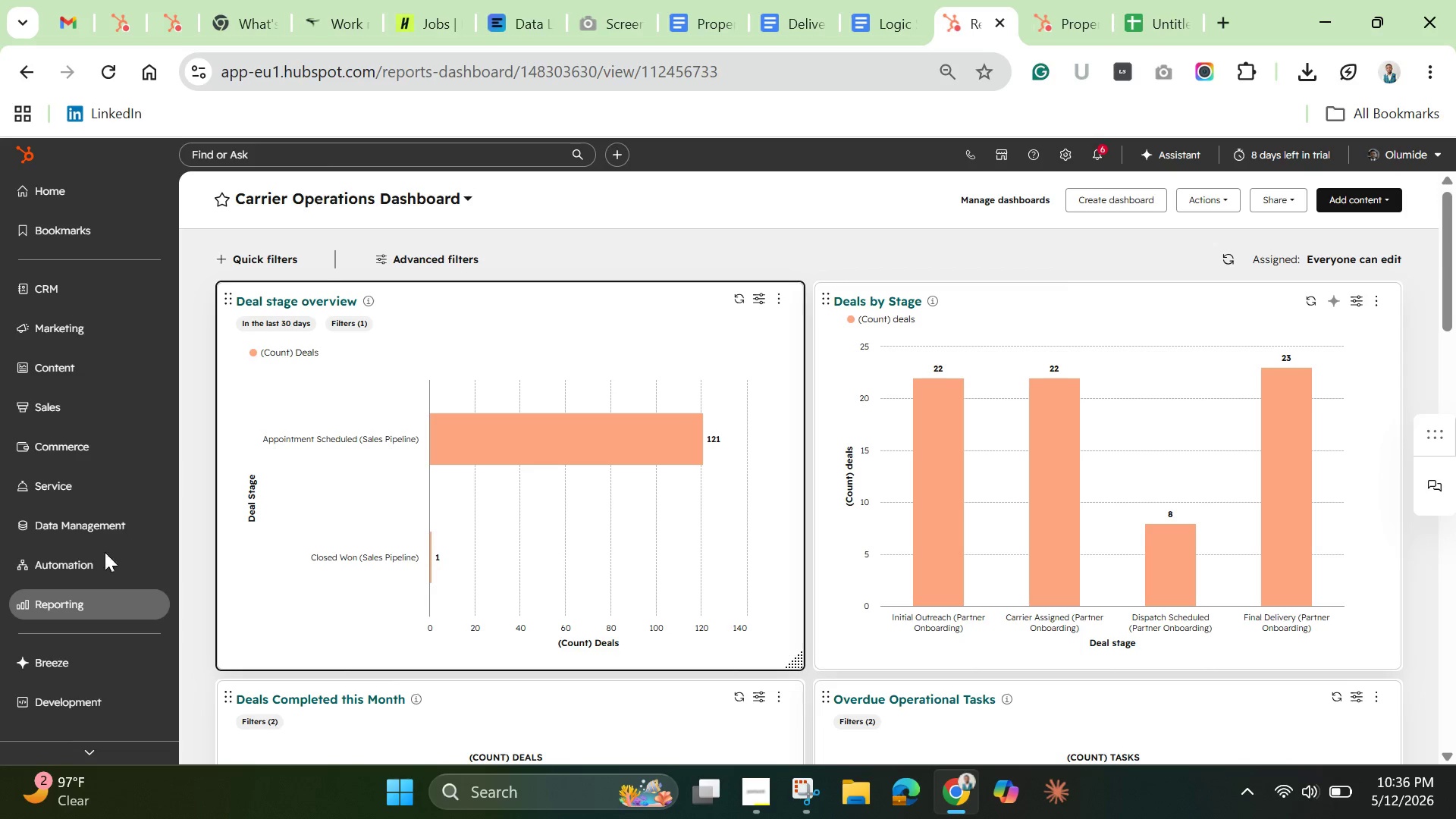 
left_click([75, 606])
 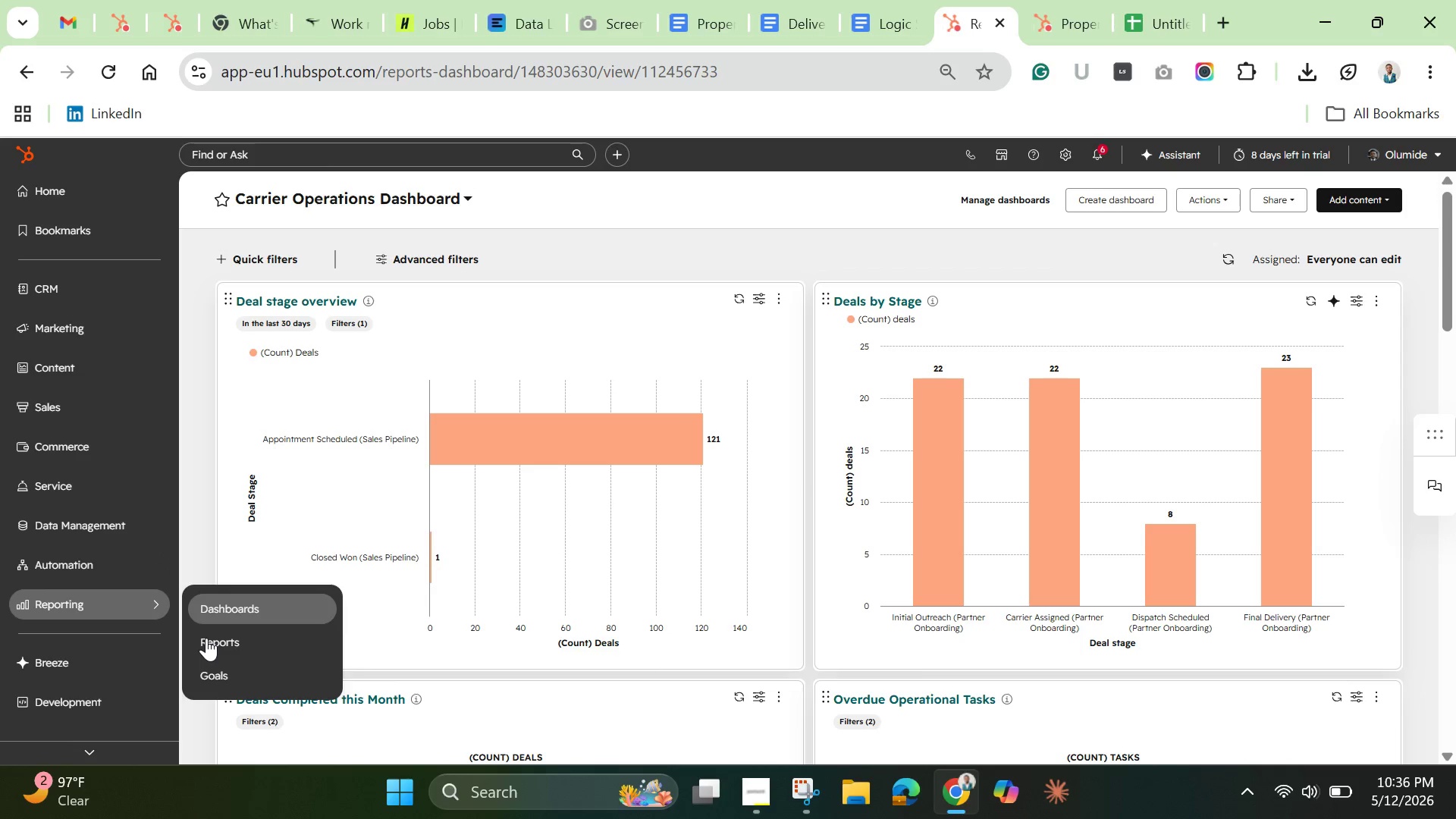 
left_click([206, 638])
 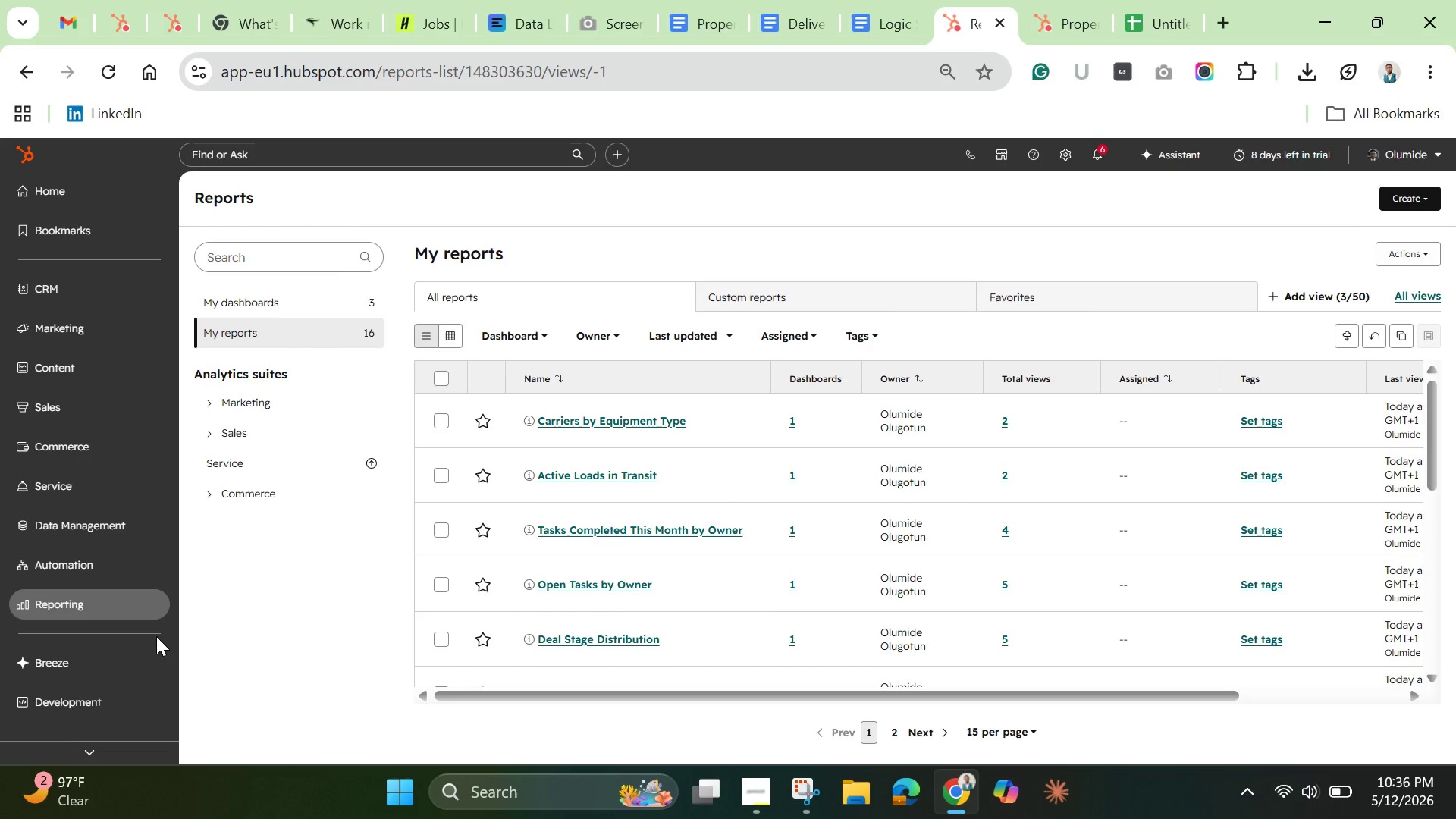 
wait(30.86)
 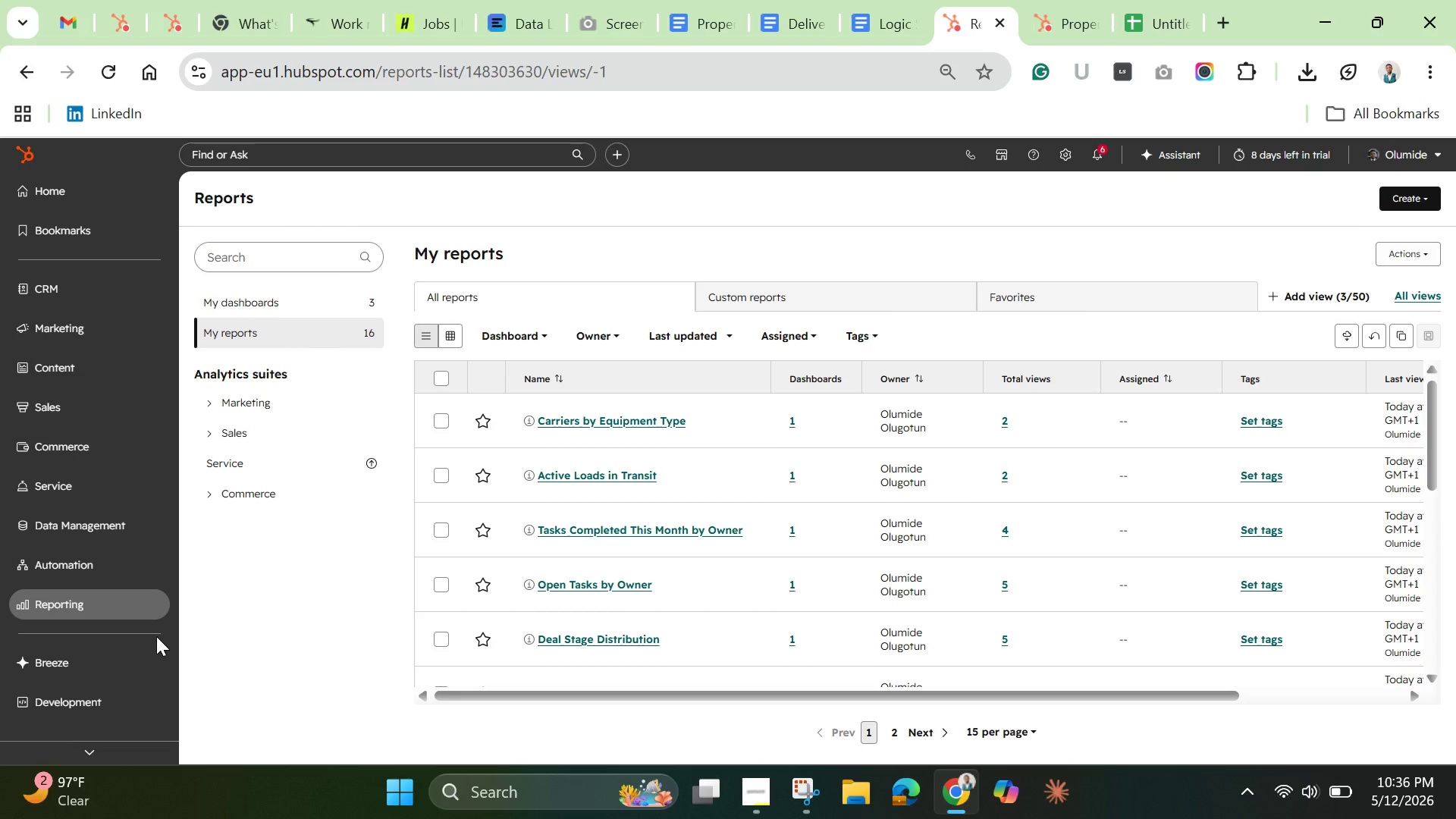 
scroll: coordinate [771, 597], scroll_direction: down, amount: 8.0
 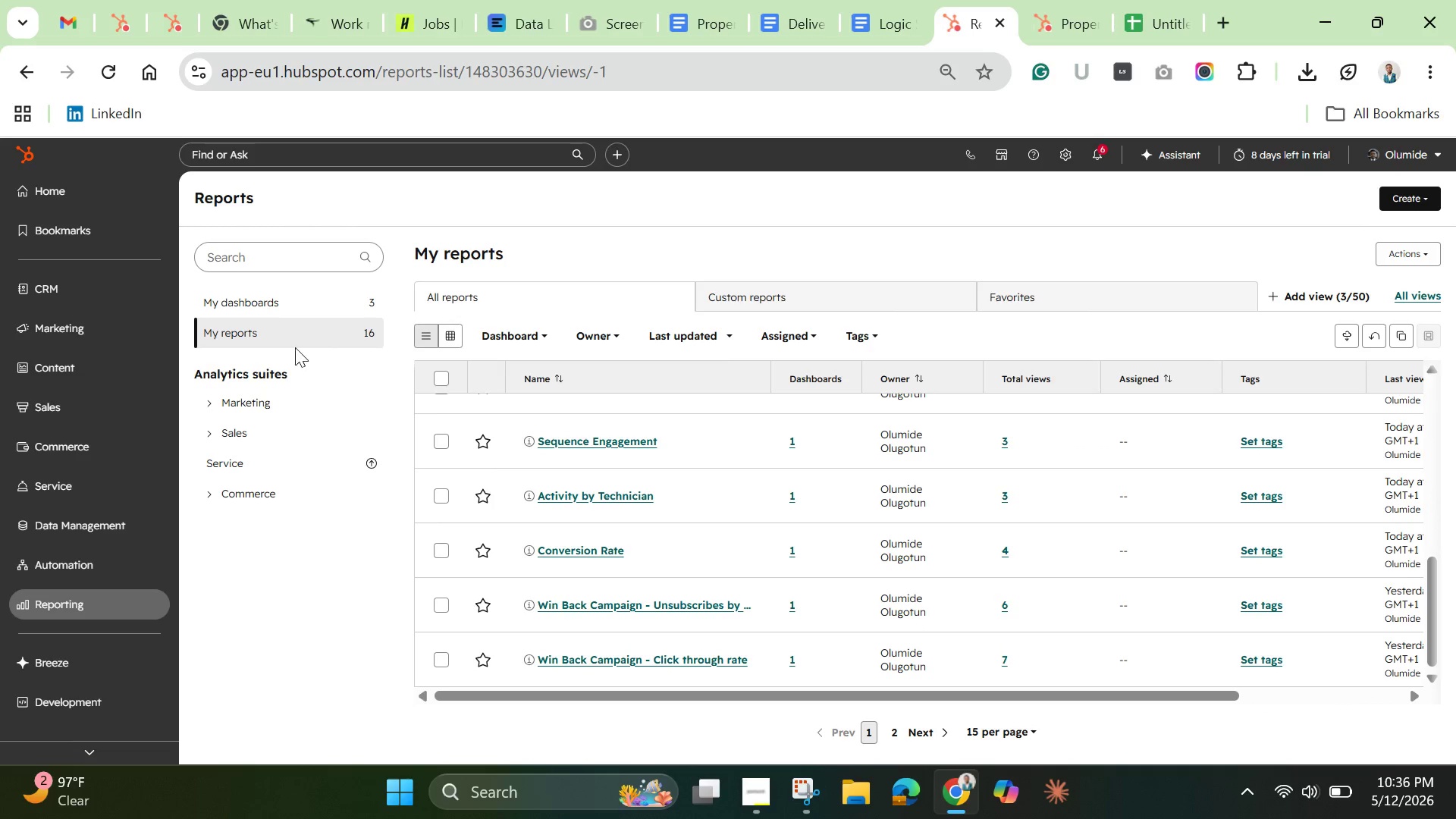 
left_click([275, 307])
 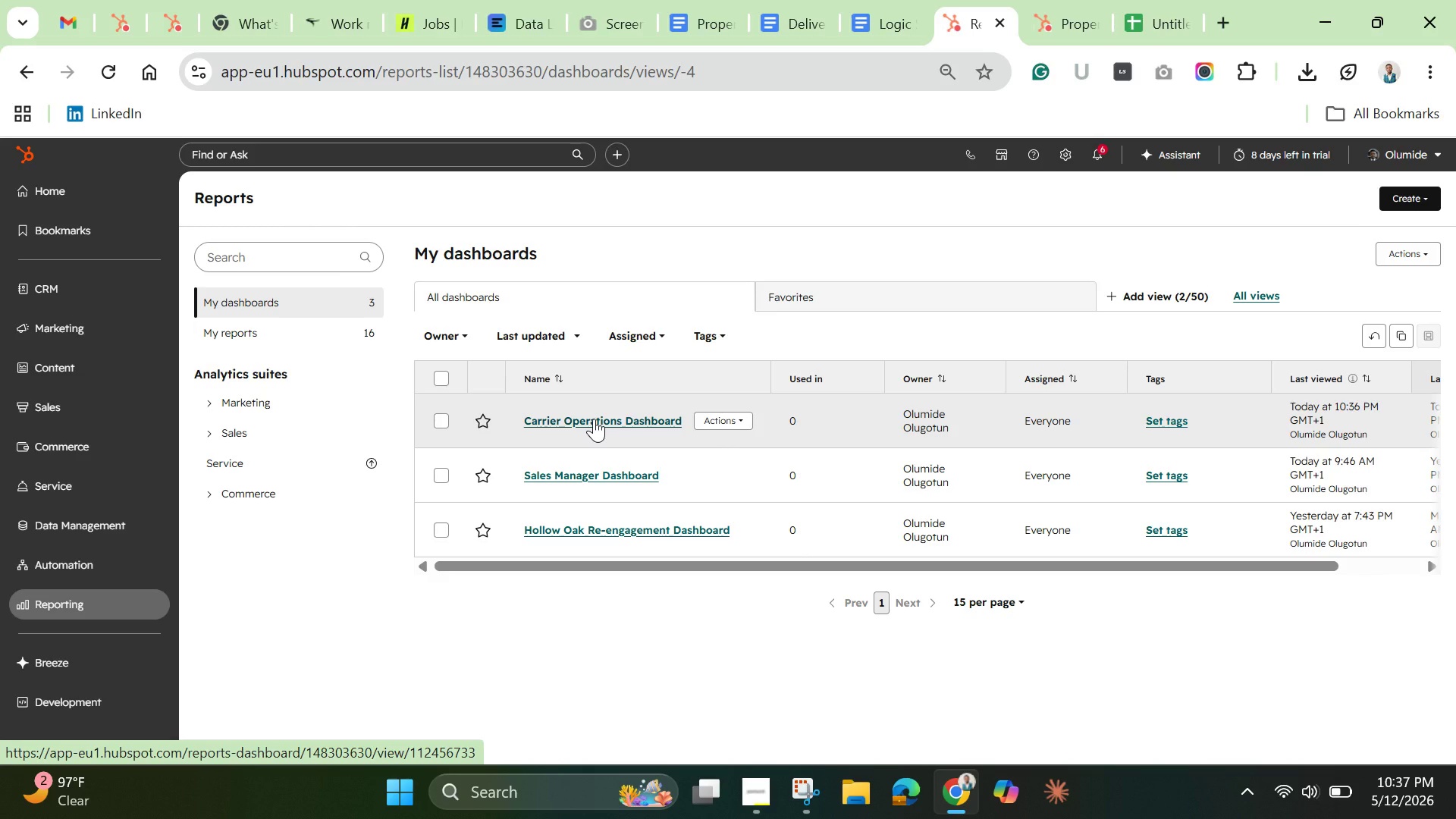 
wait(7.23)
 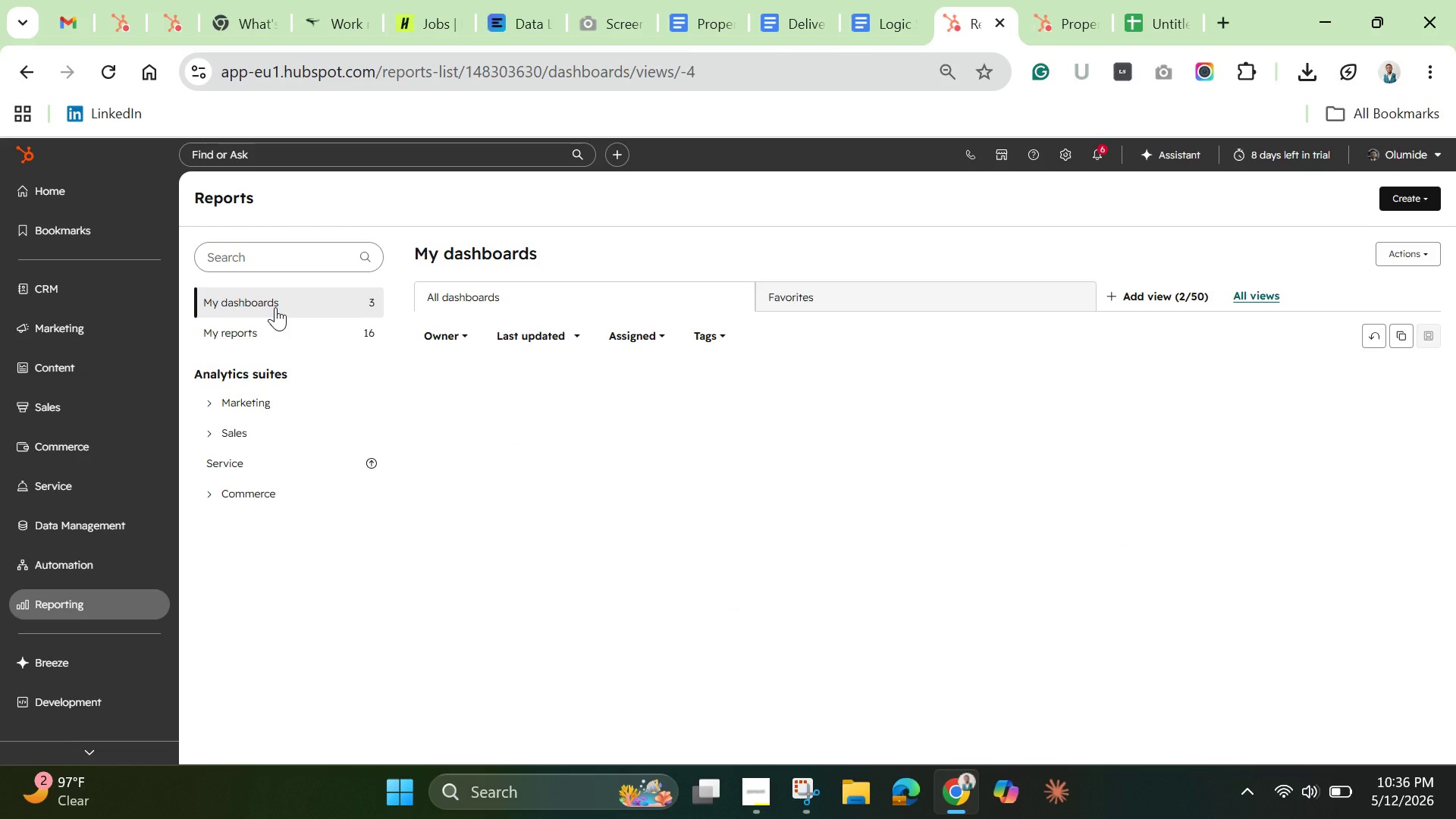 
left_click([440, 421])
 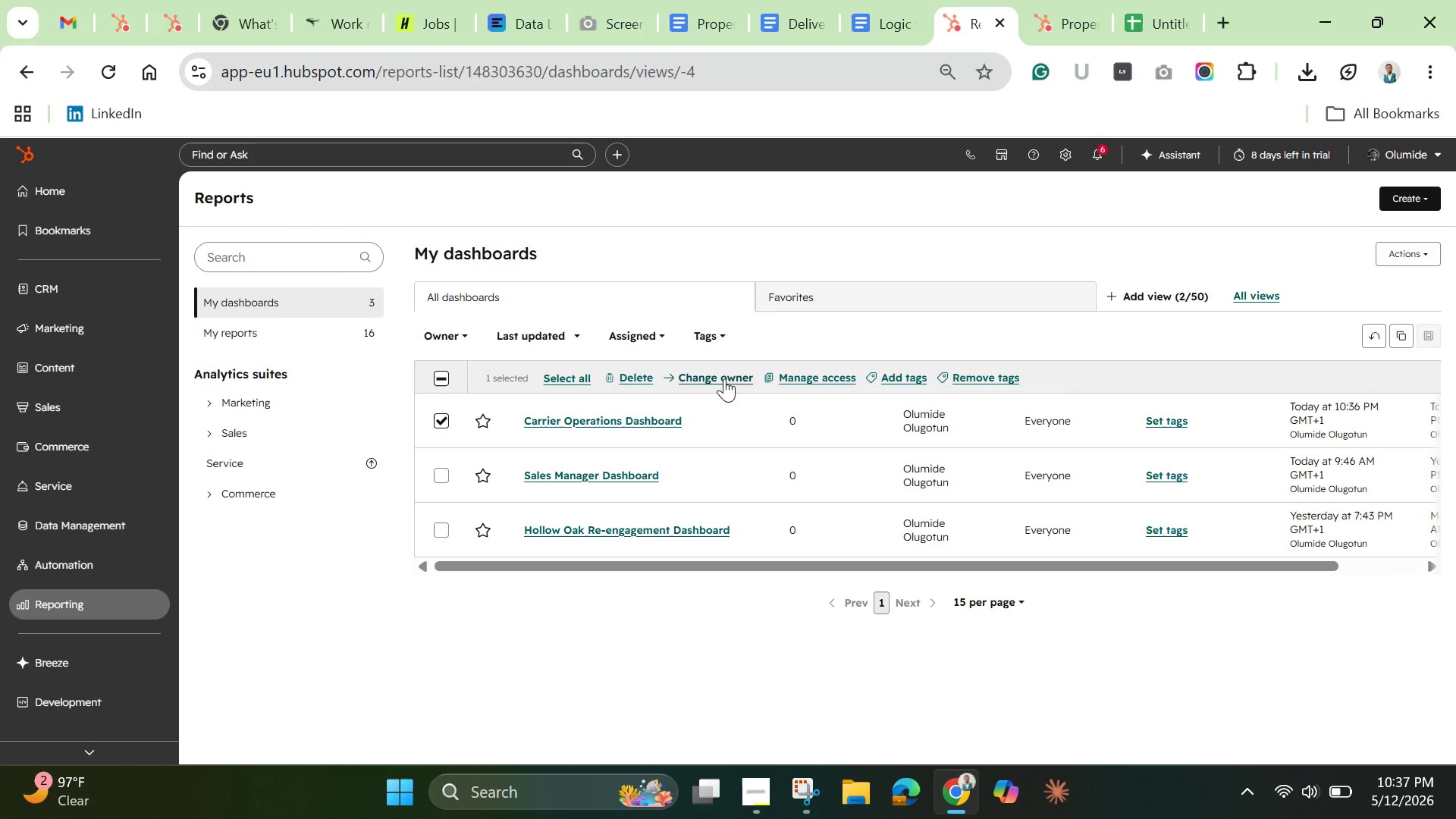 
wait(13.48)
 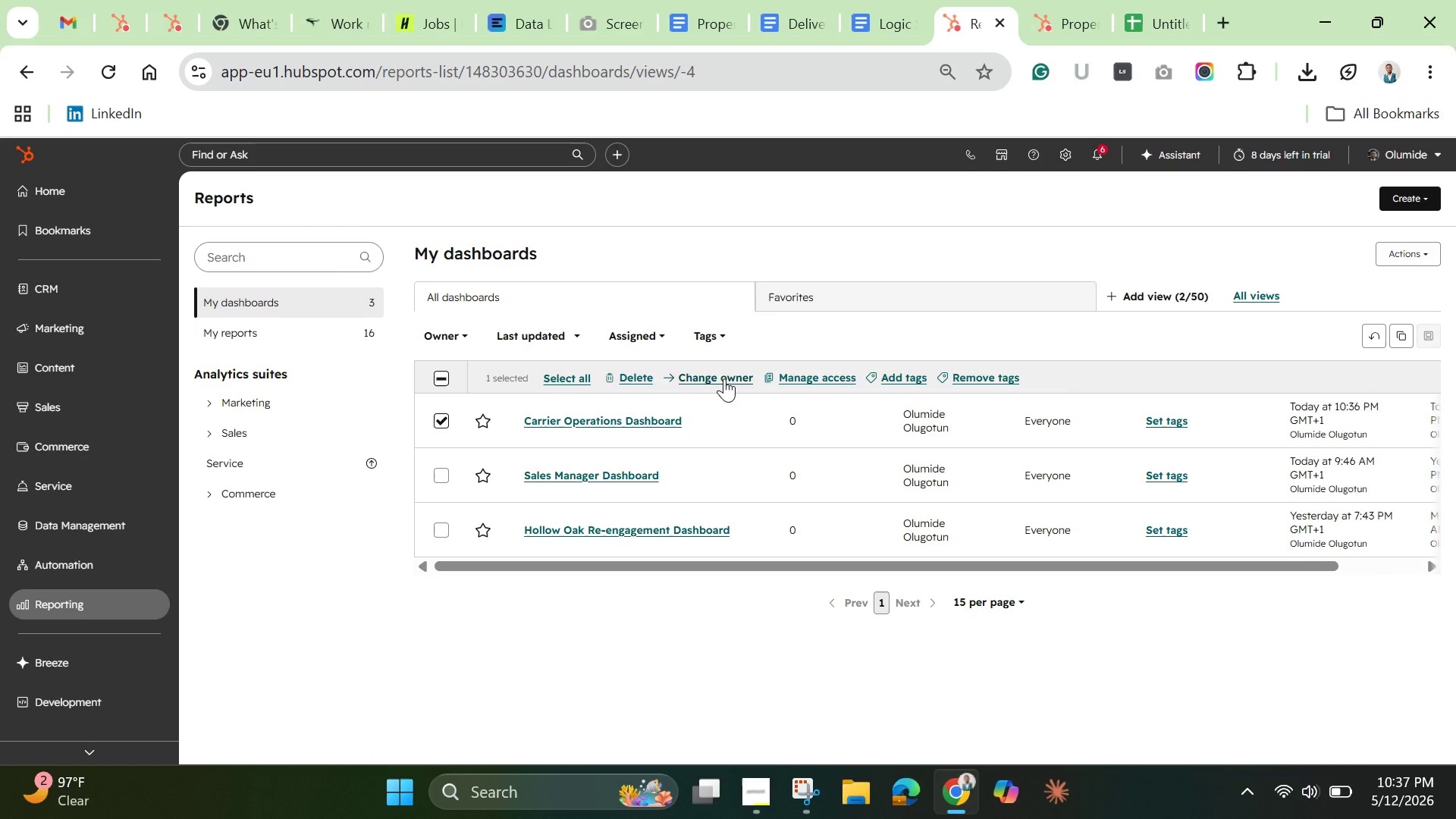 
left_click_drag(start_coordinate=[1173, 561], to_coordinate=[958, 596])
 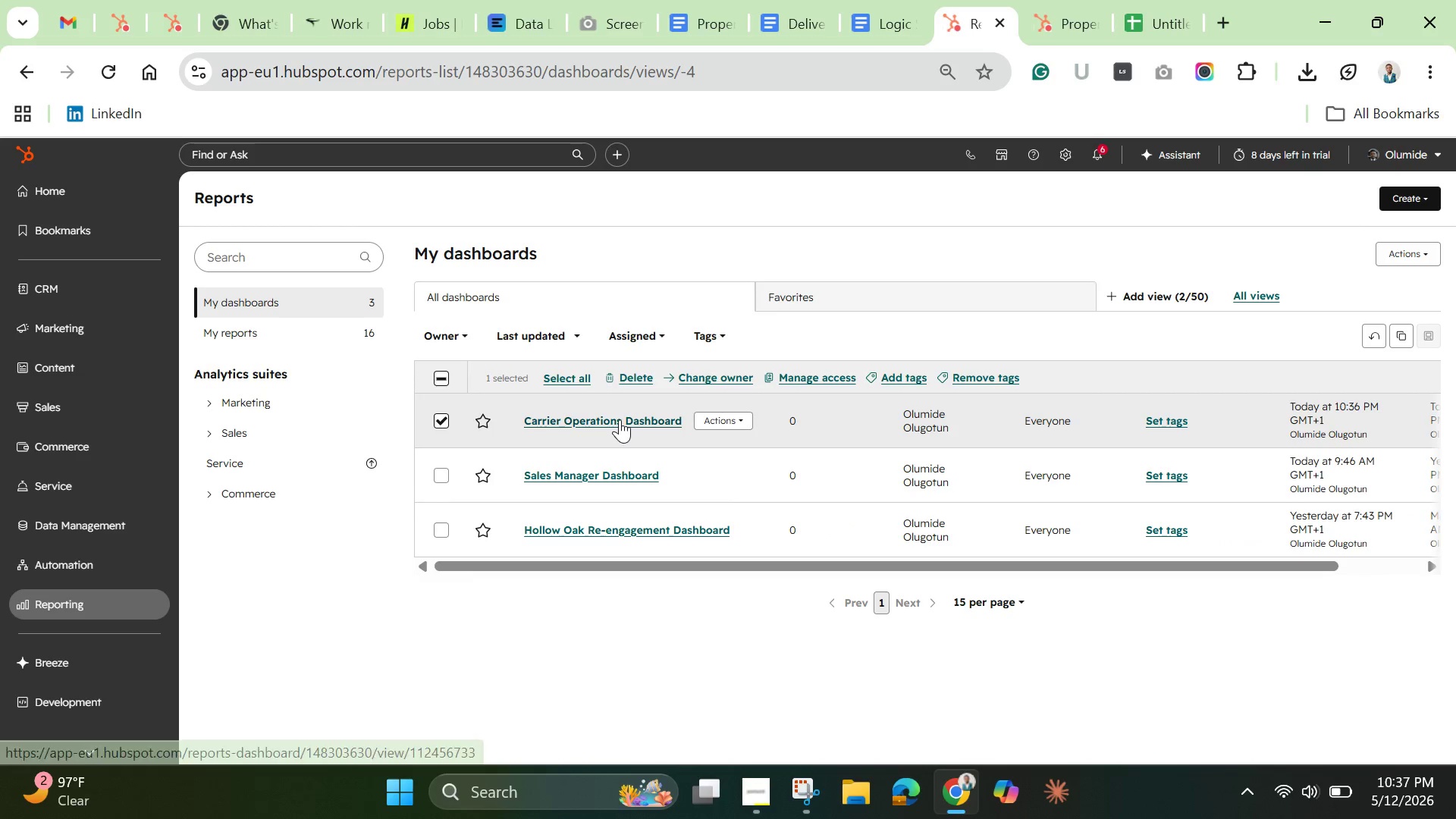 
right_click([615, 419])
 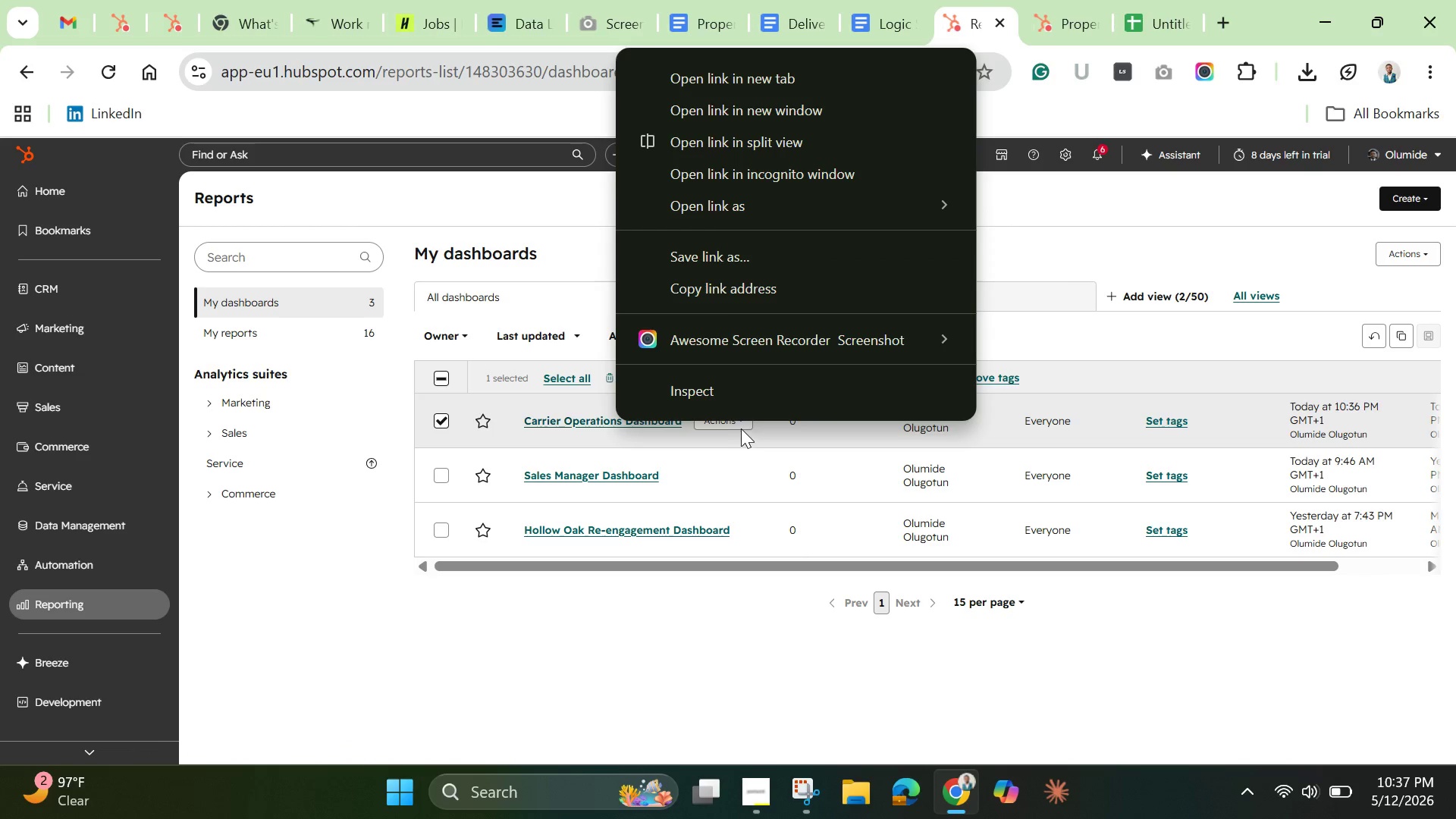 
left_click([739, 427])
 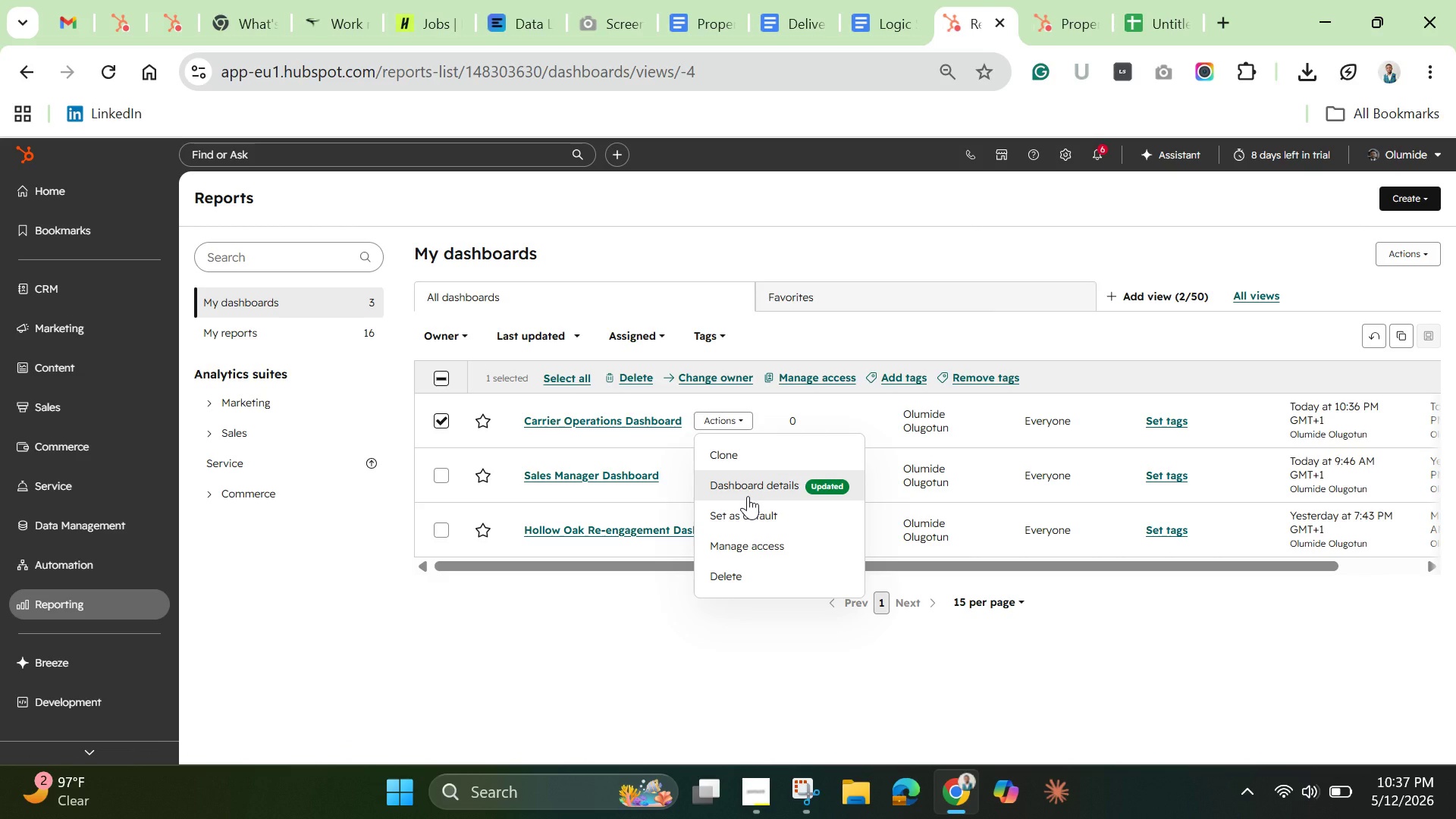 
wait(8.28)
 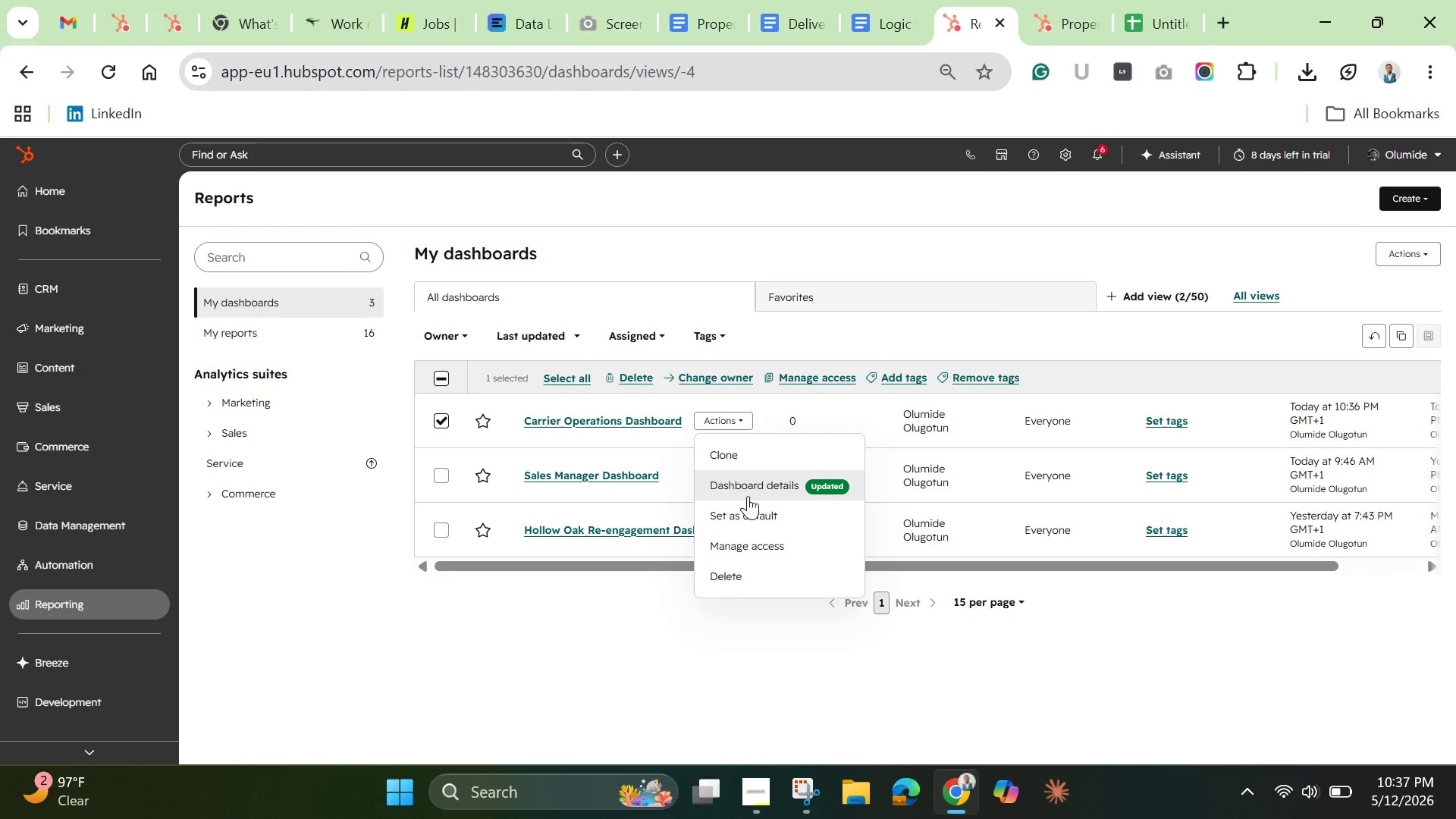 
left_click([753, 486])
 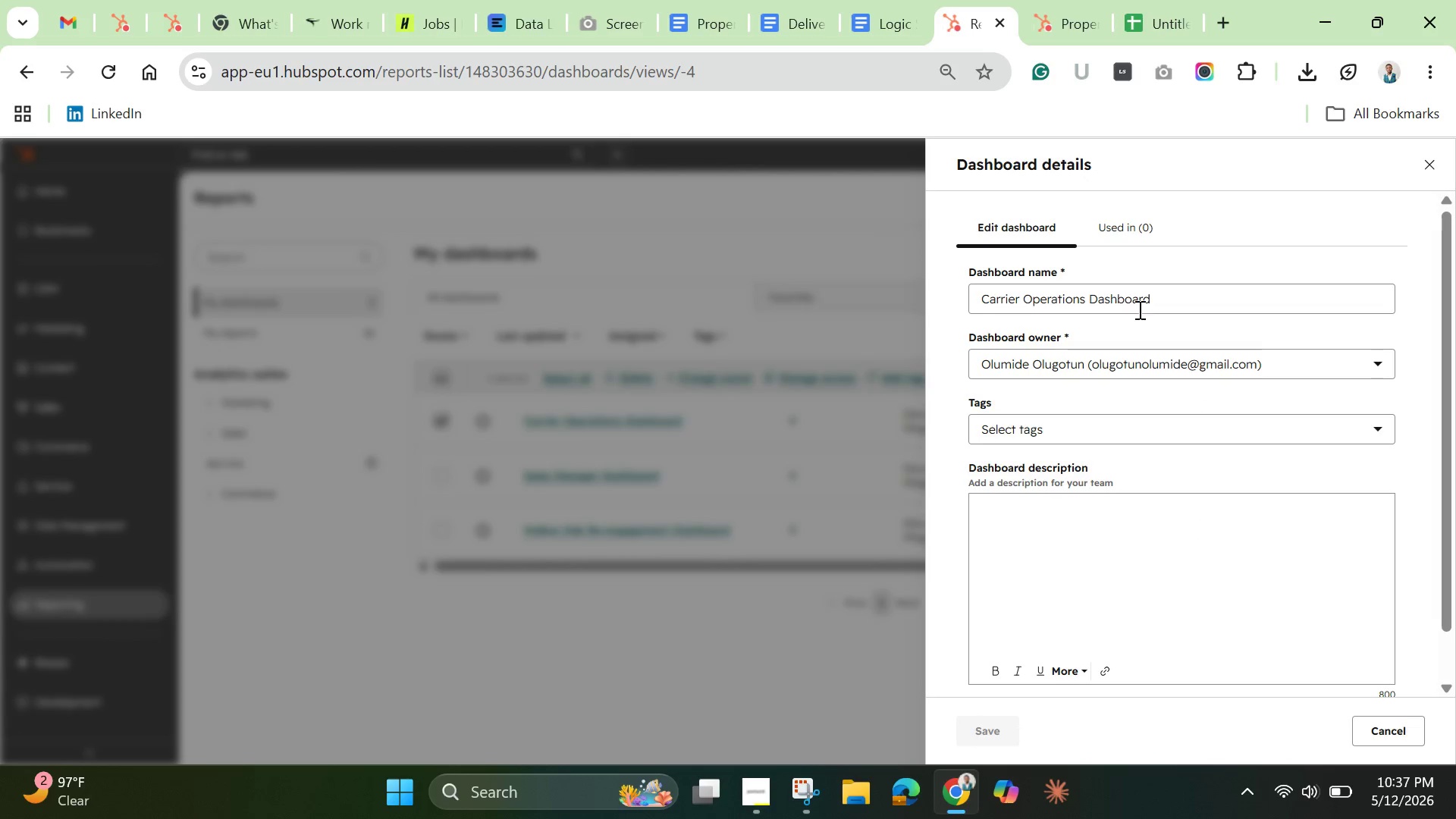 
double_click([1154, 290])
 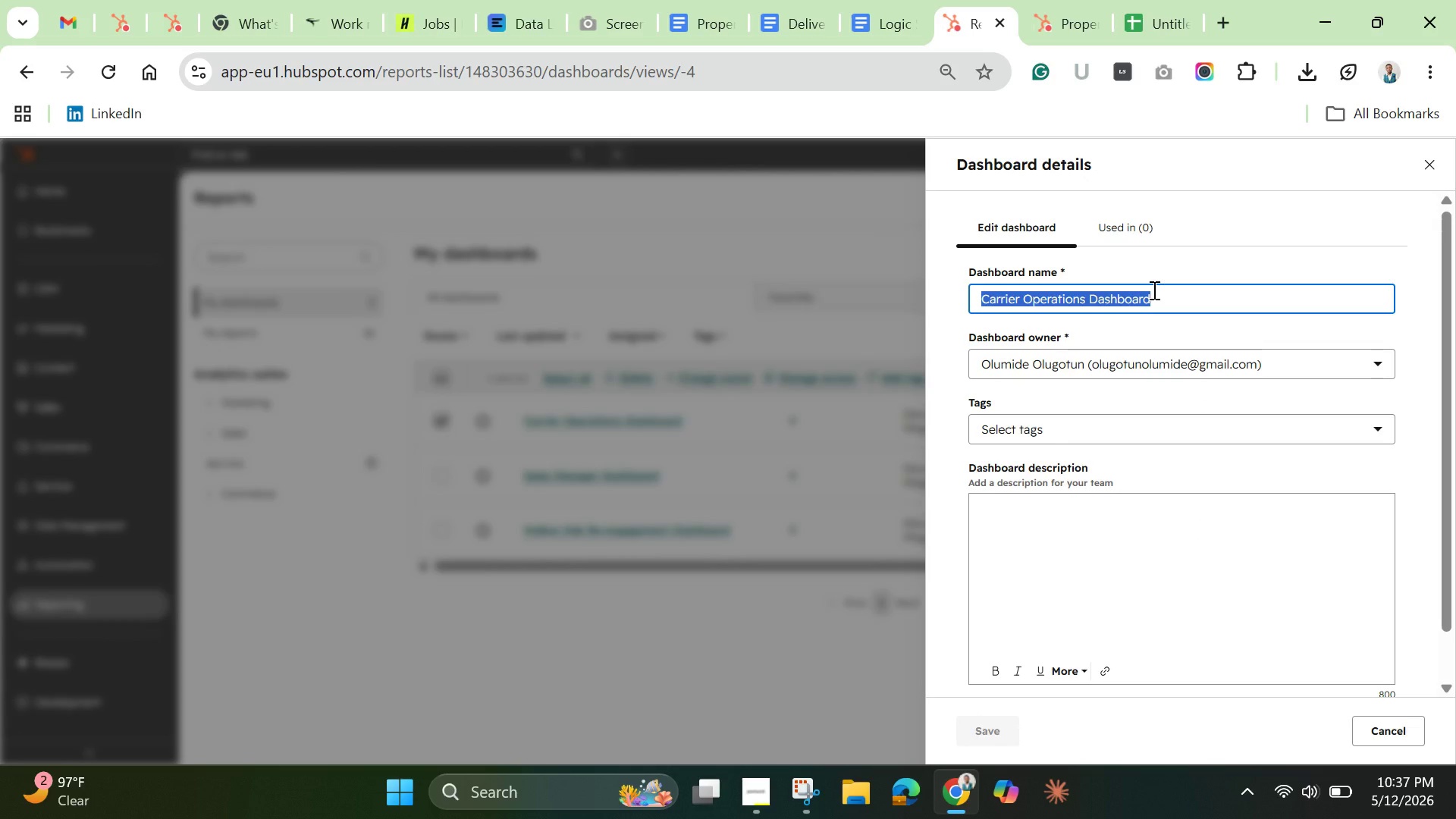 
key(Backspace)
 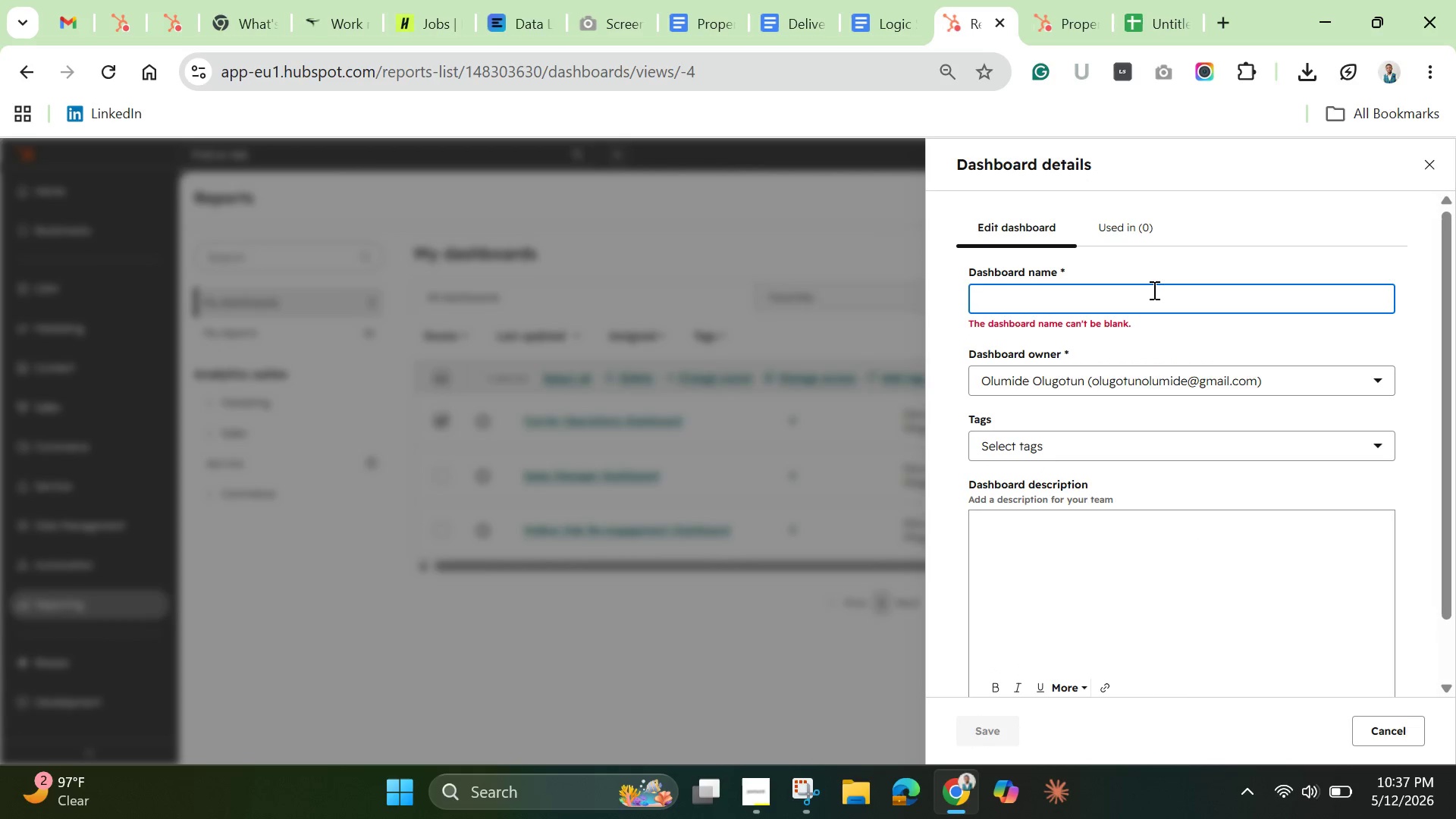 
wait(9.27)
 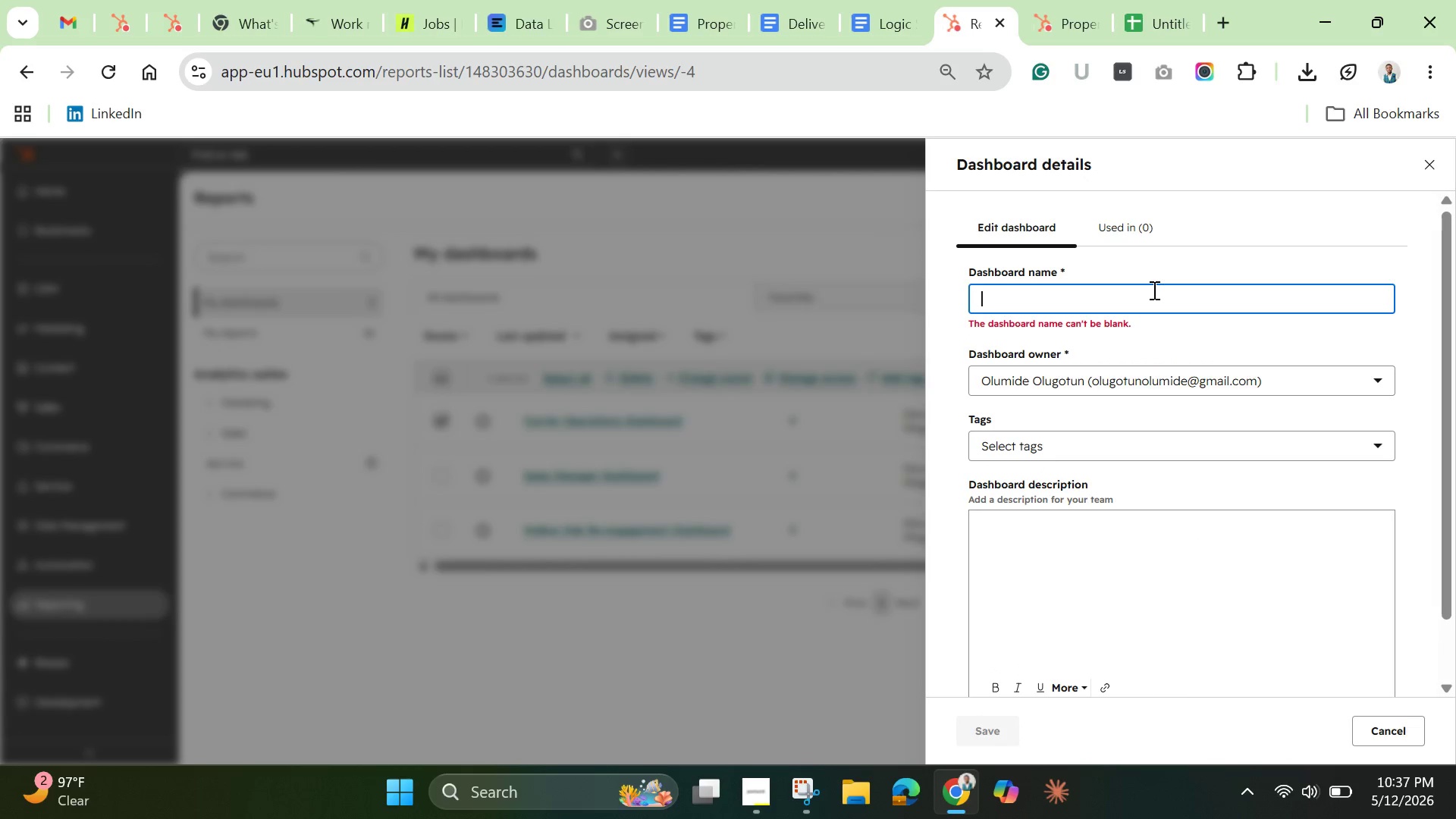 
type(W)
key(Backspace)
type(Dwift)
 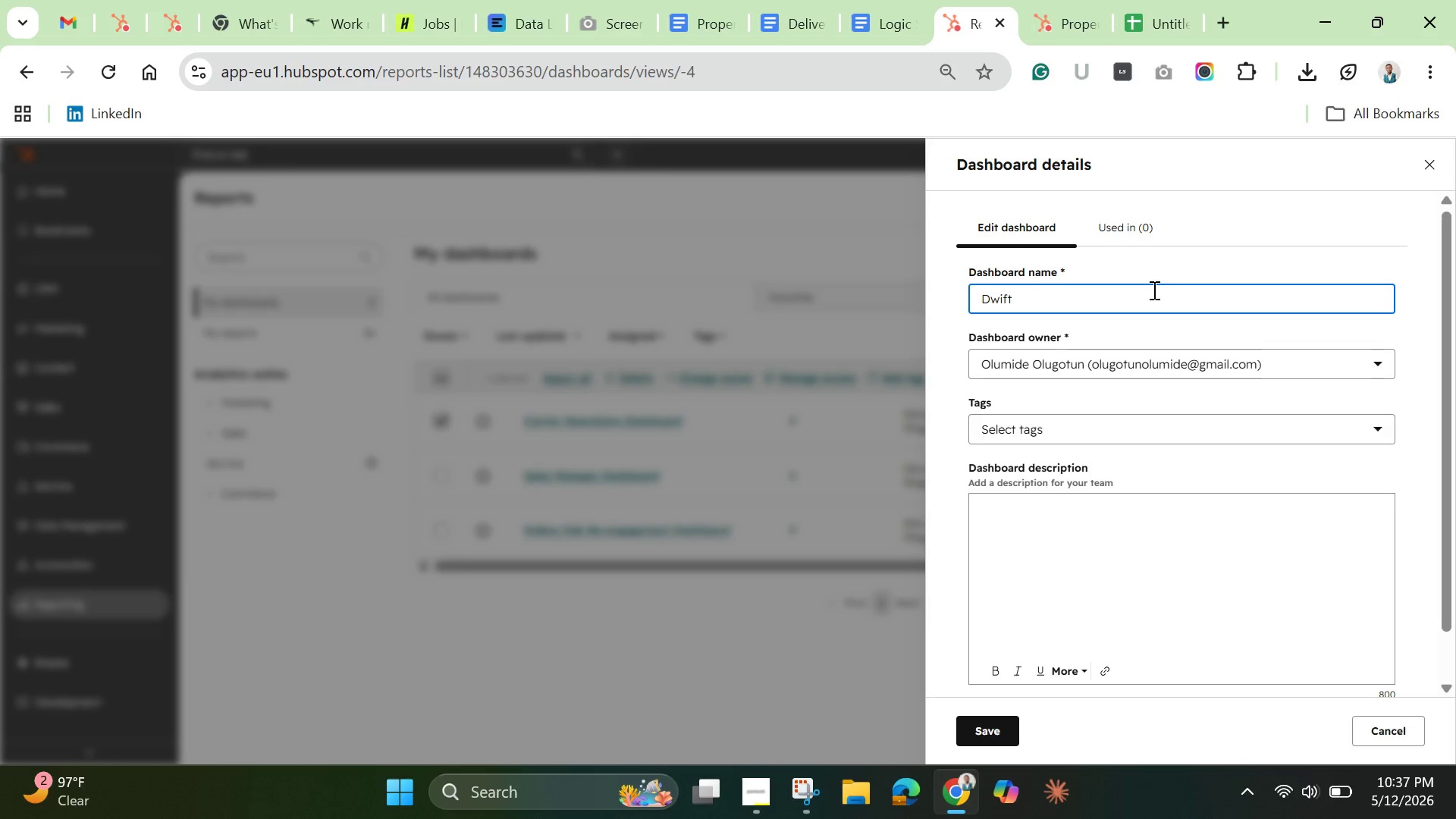 
hold_key(key=Backspace, duration=1.52)
 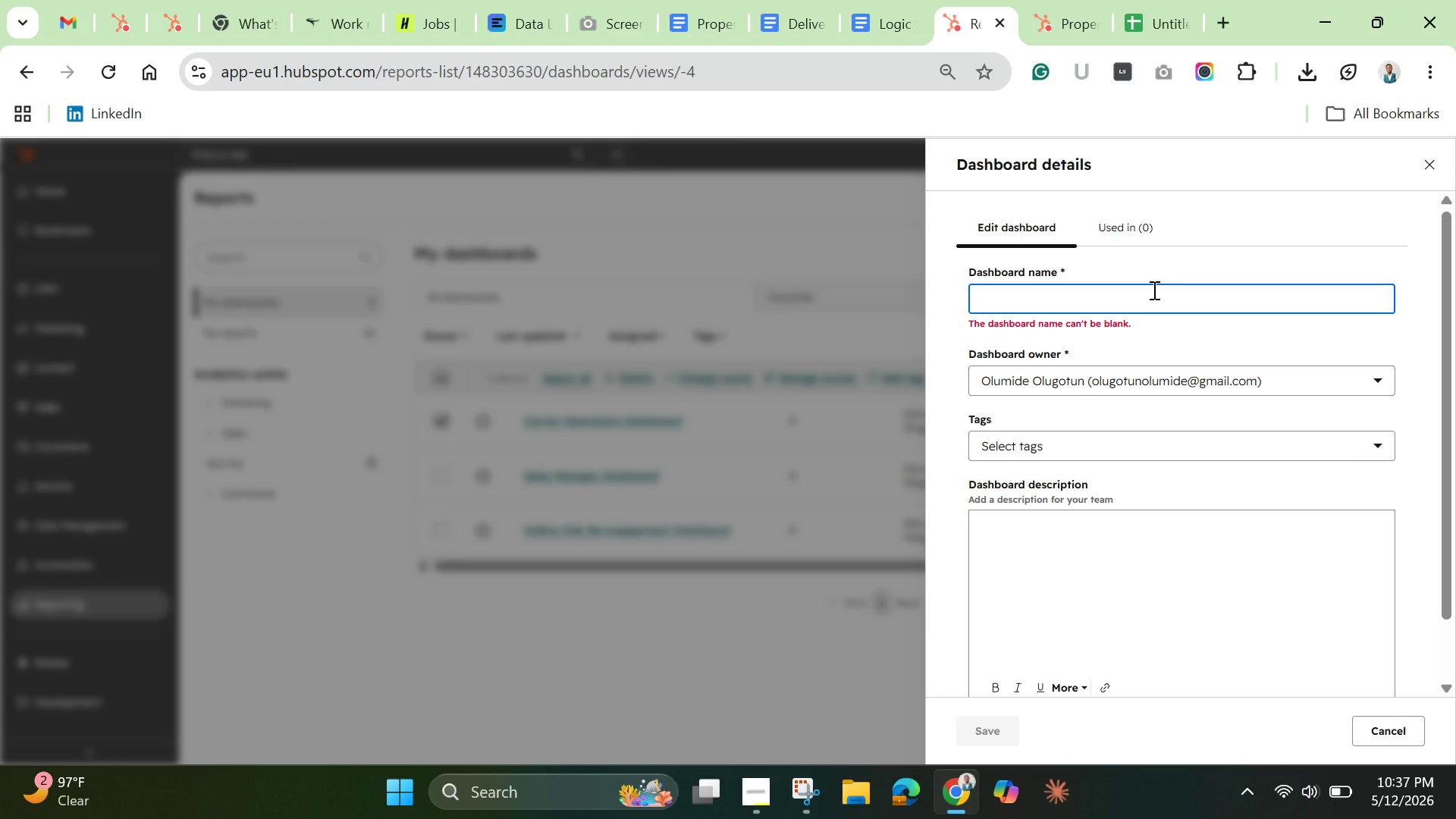 
hold_key(key=Backspace, duration=0.33)
 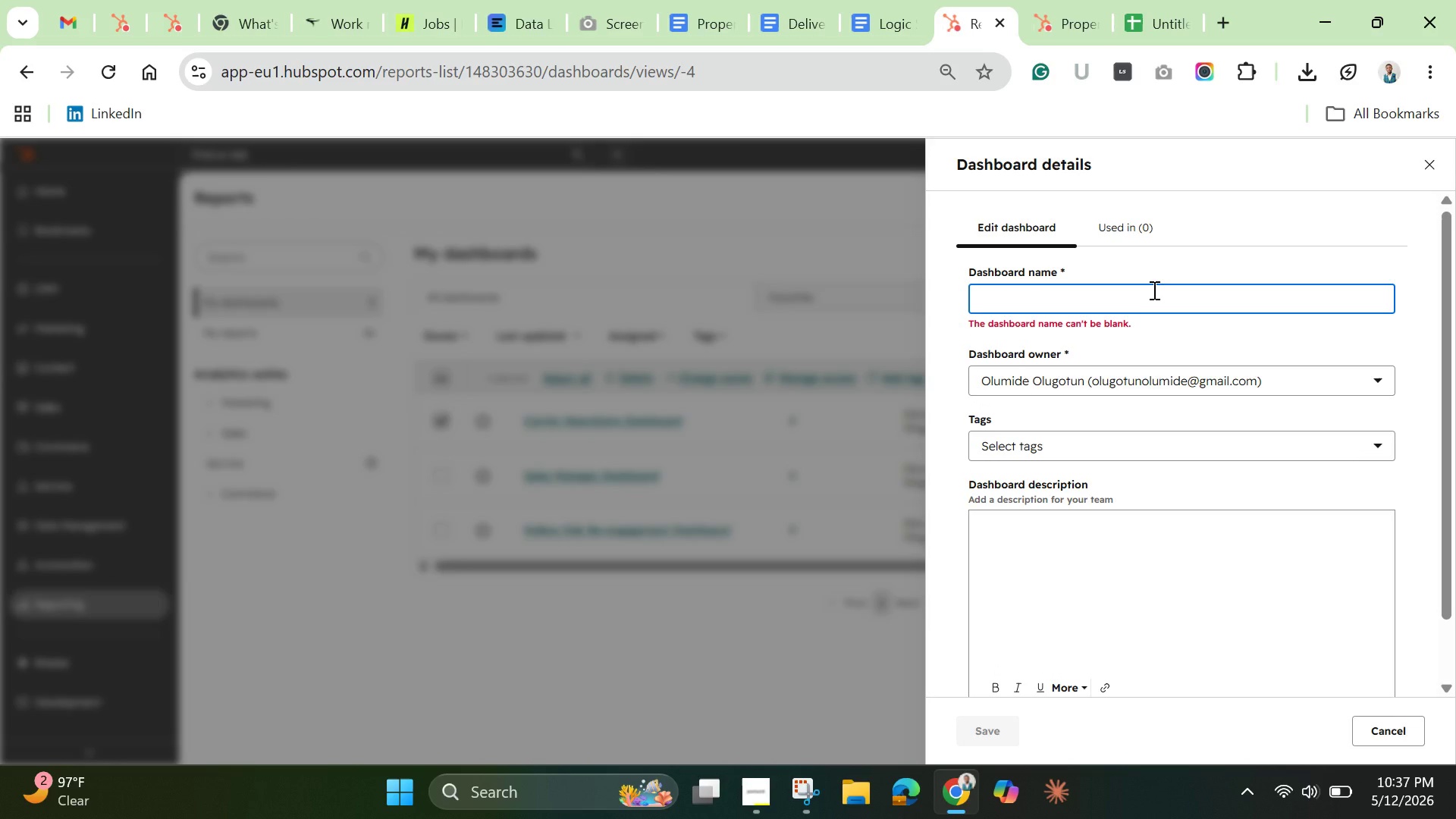 
type(Swift)
 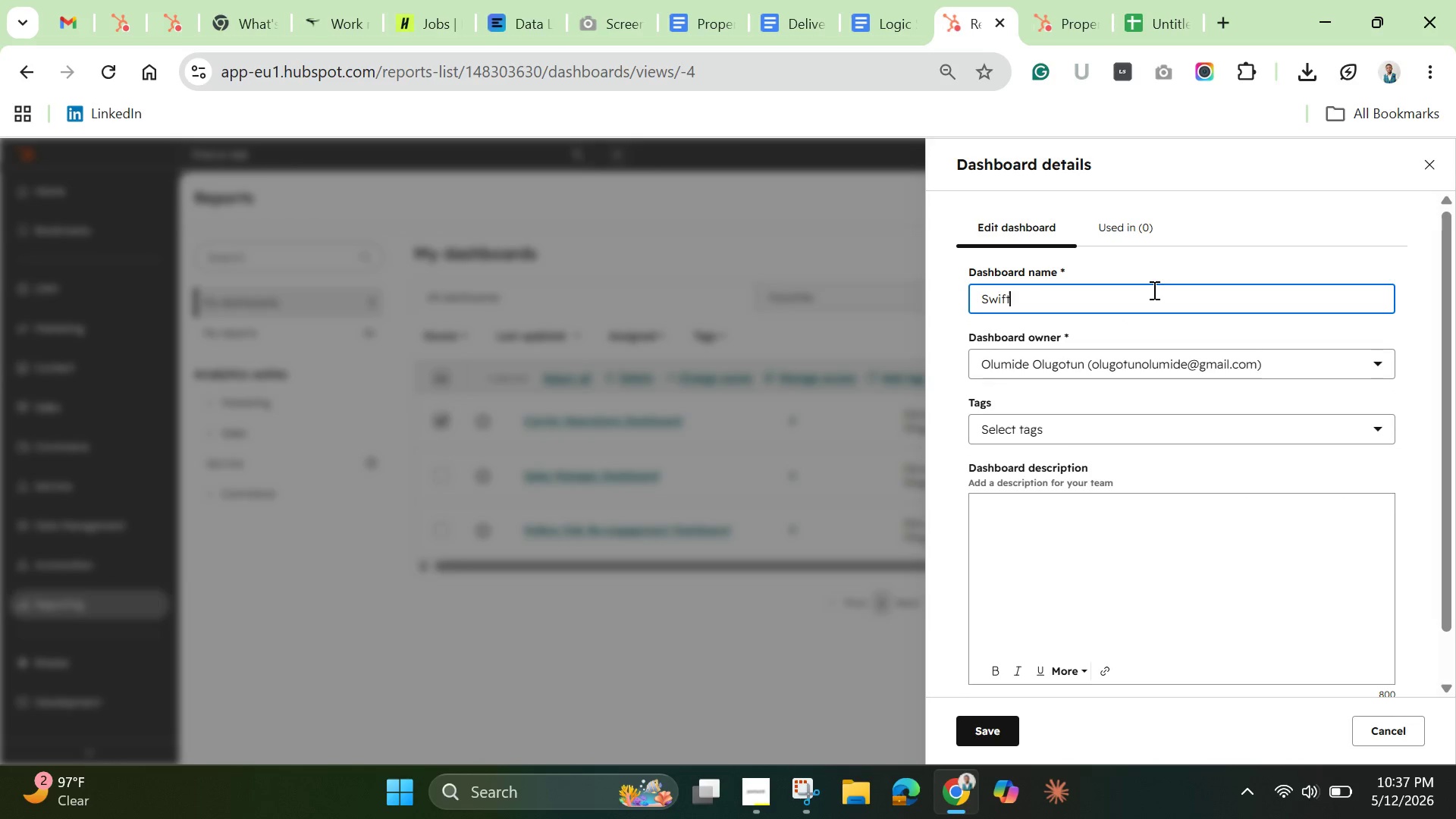 
key(Shift+P)
 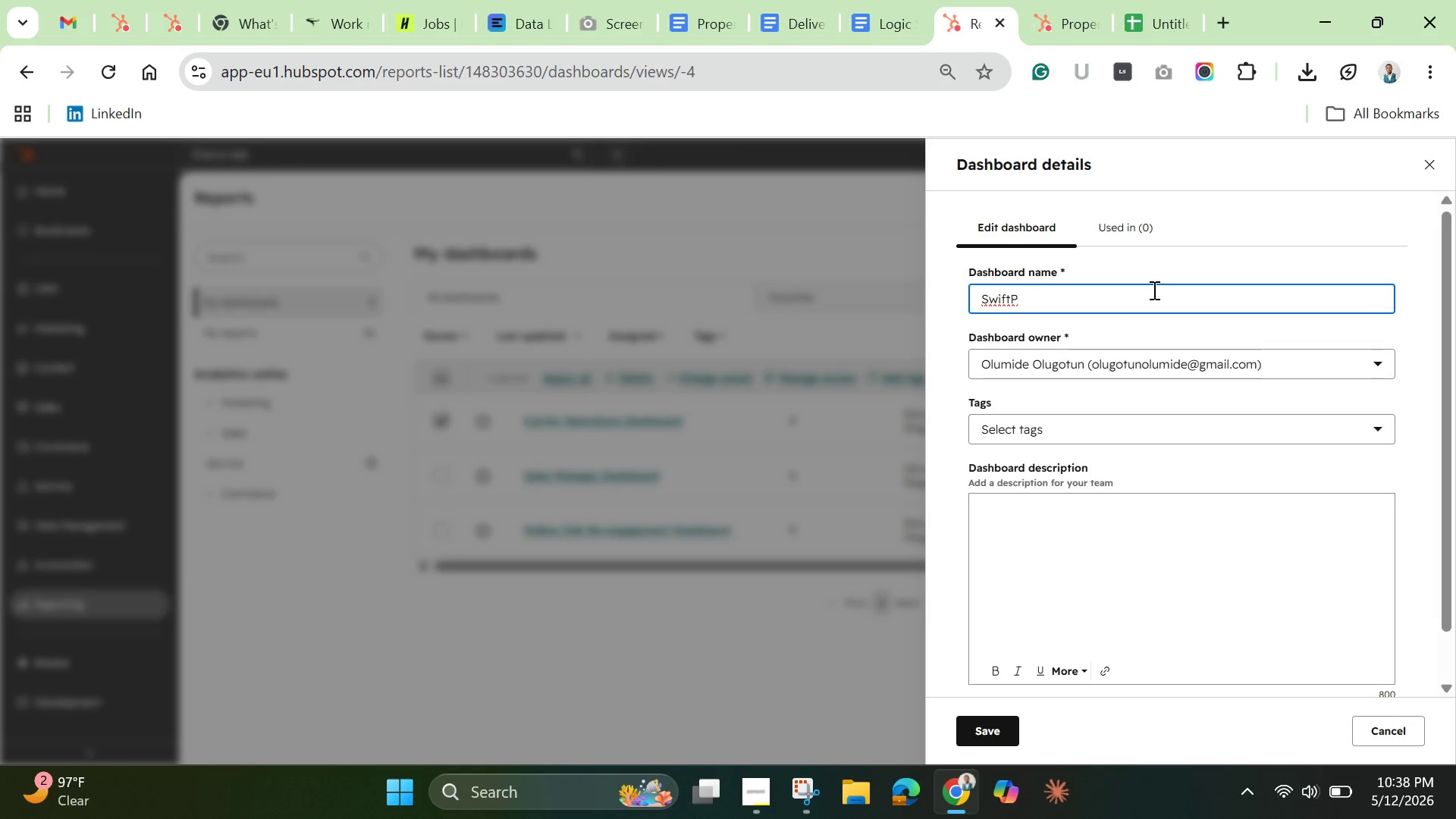 
type(ivot Logistics )
 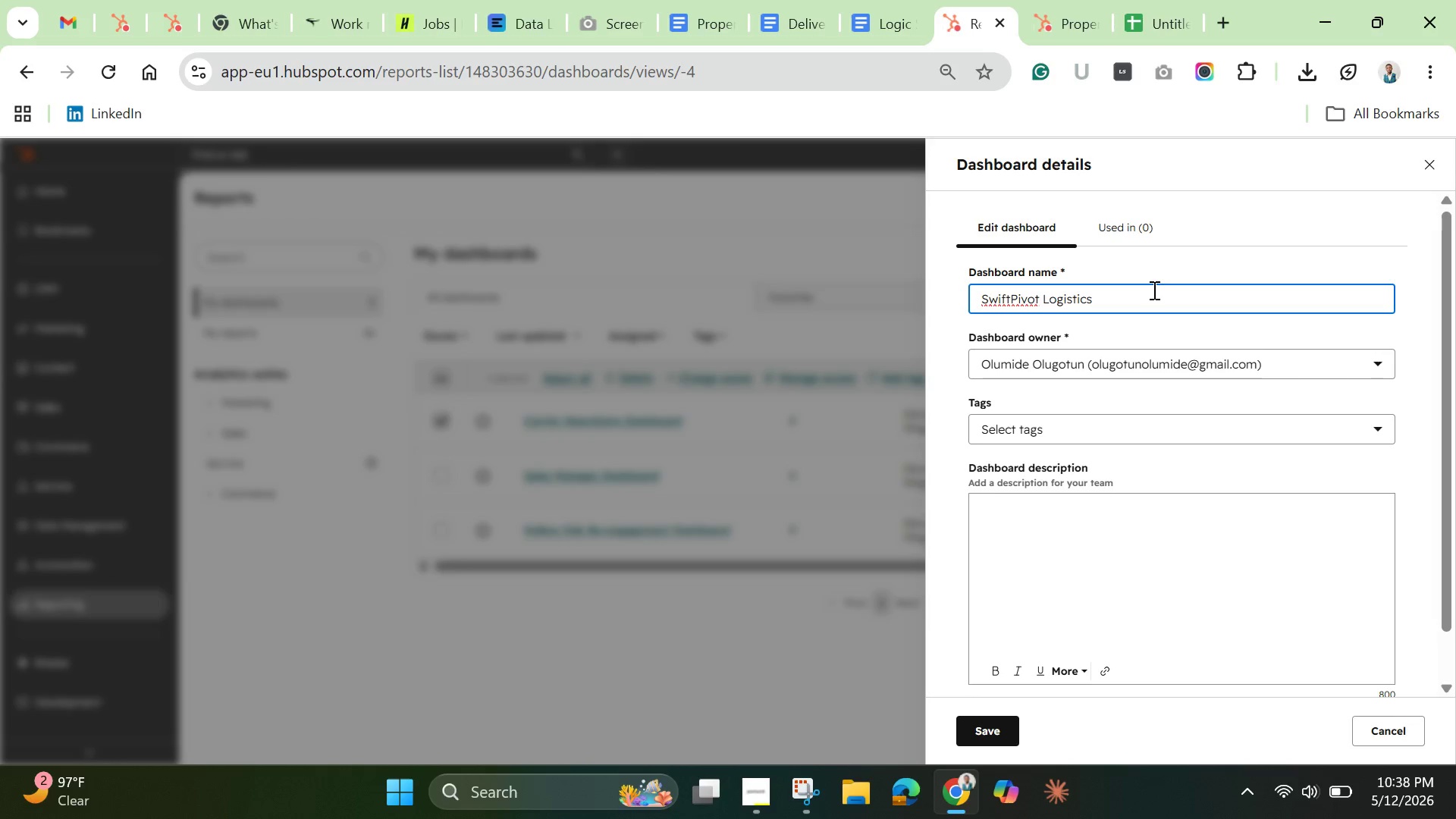 
hold_key(key=ShiftLeft, duration=1.5)
 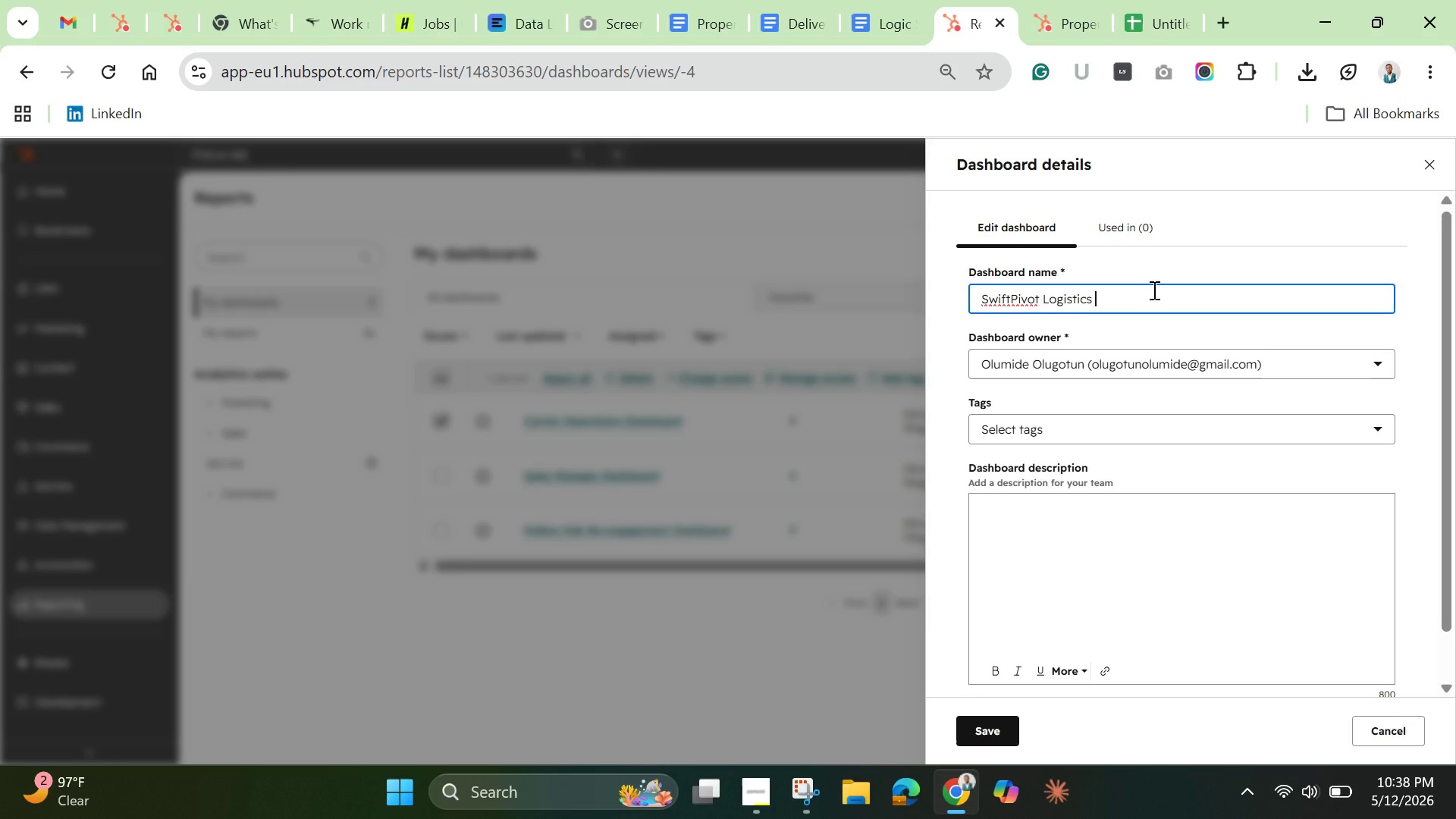 
hold_key(key=ShiftLeft, duration=1.5)
 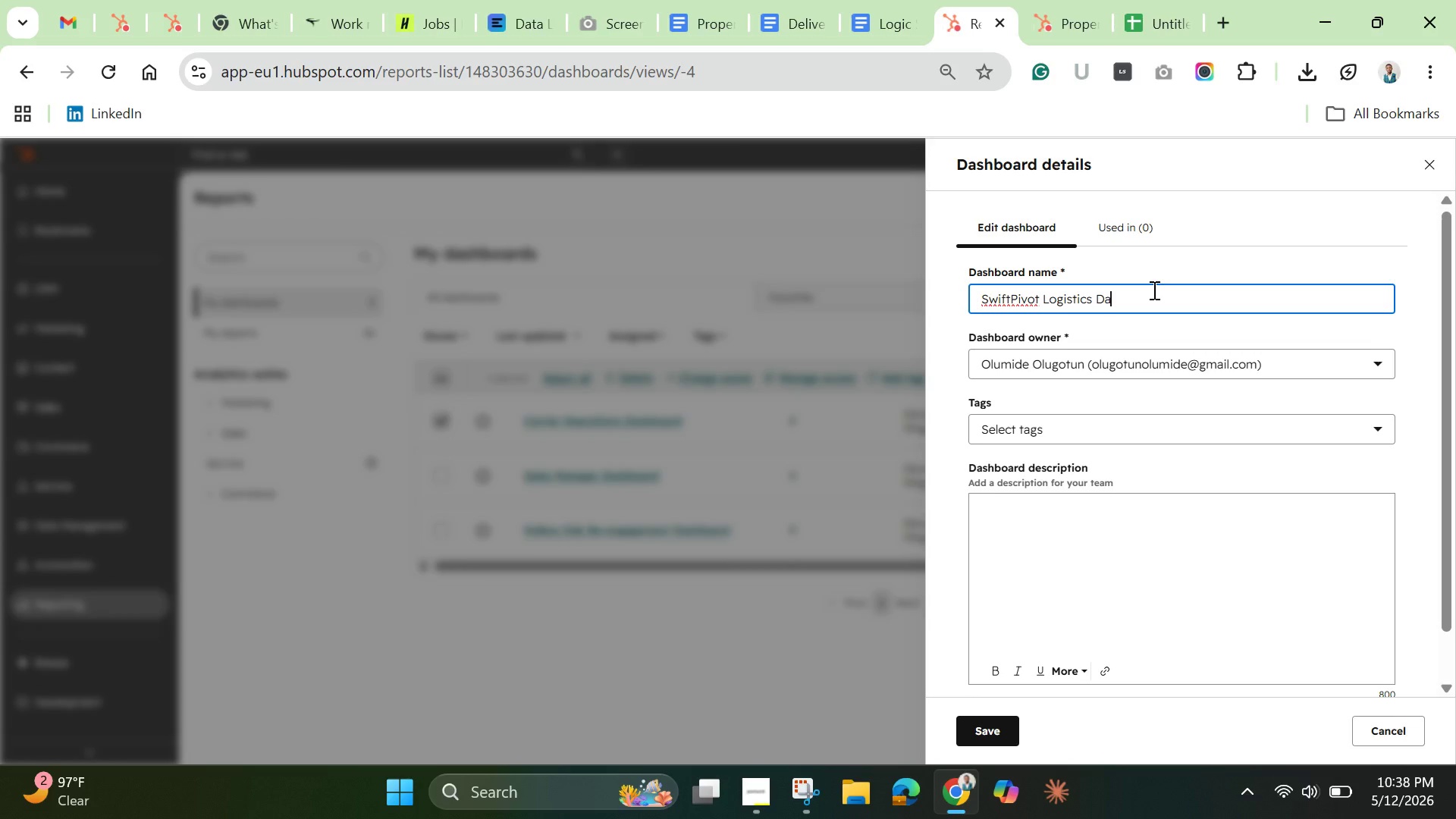 
type(Dahboard)
 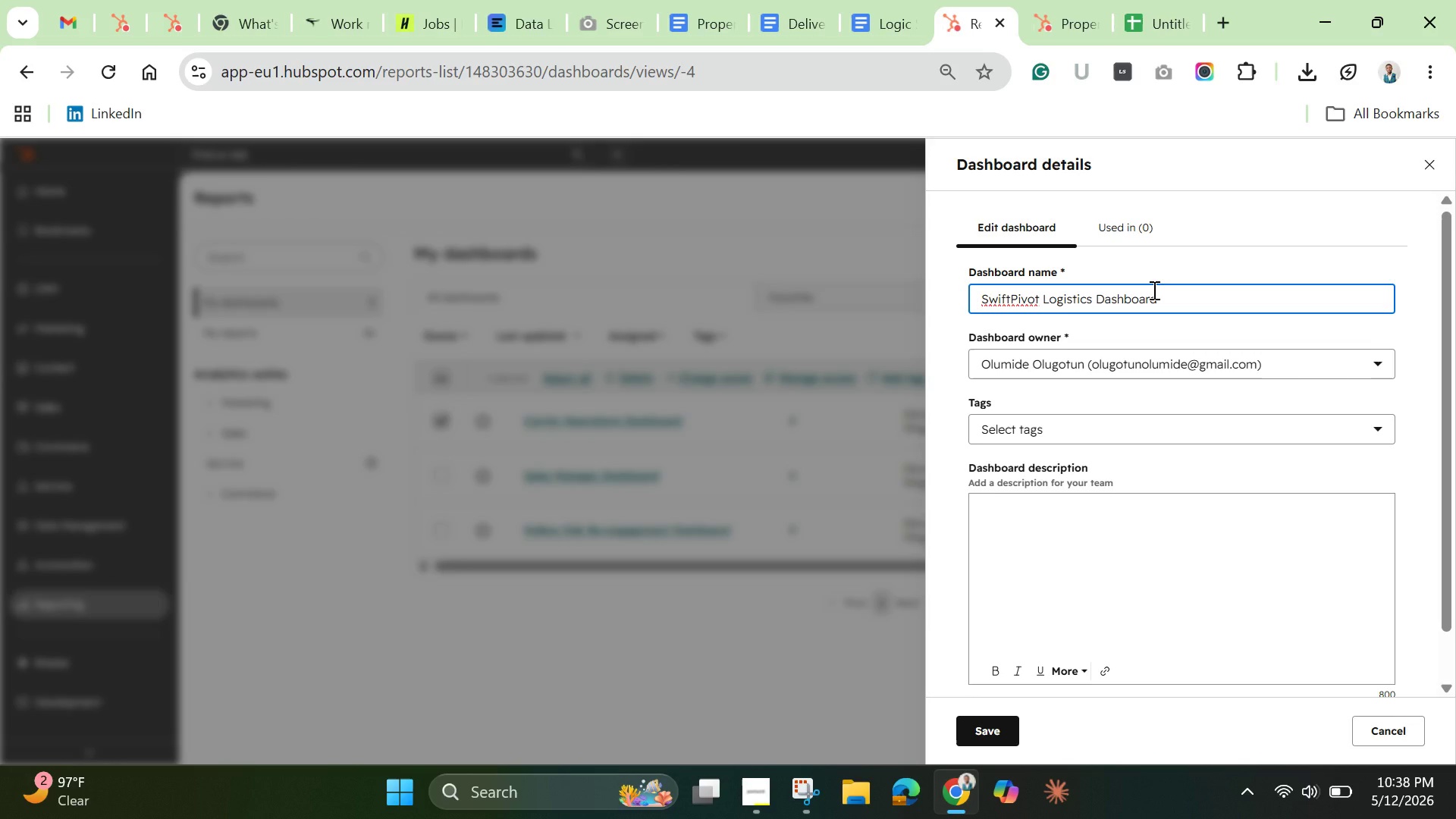 
hold_key(key=S, duration=0.33)
 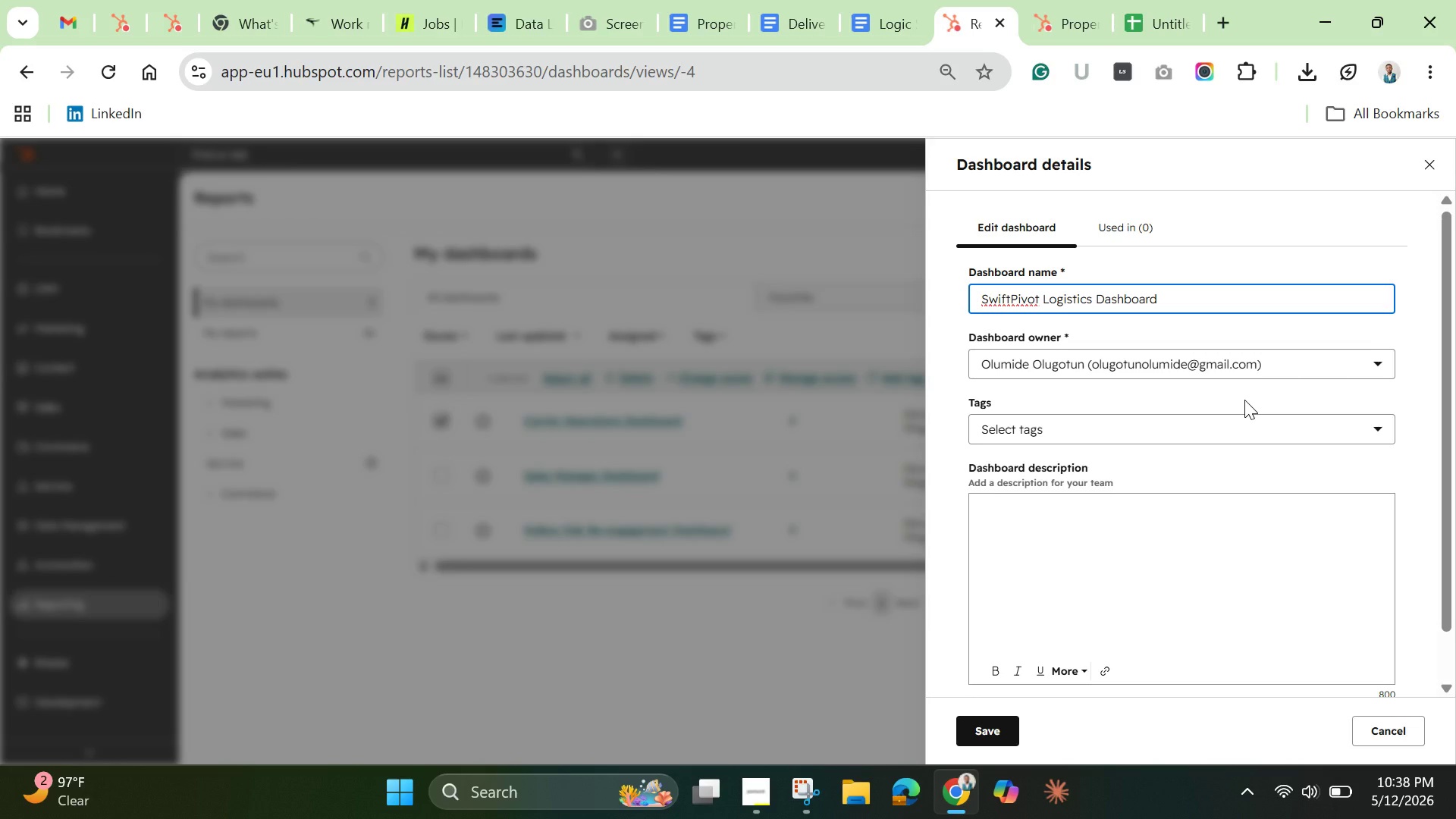 
wait(17.48)
 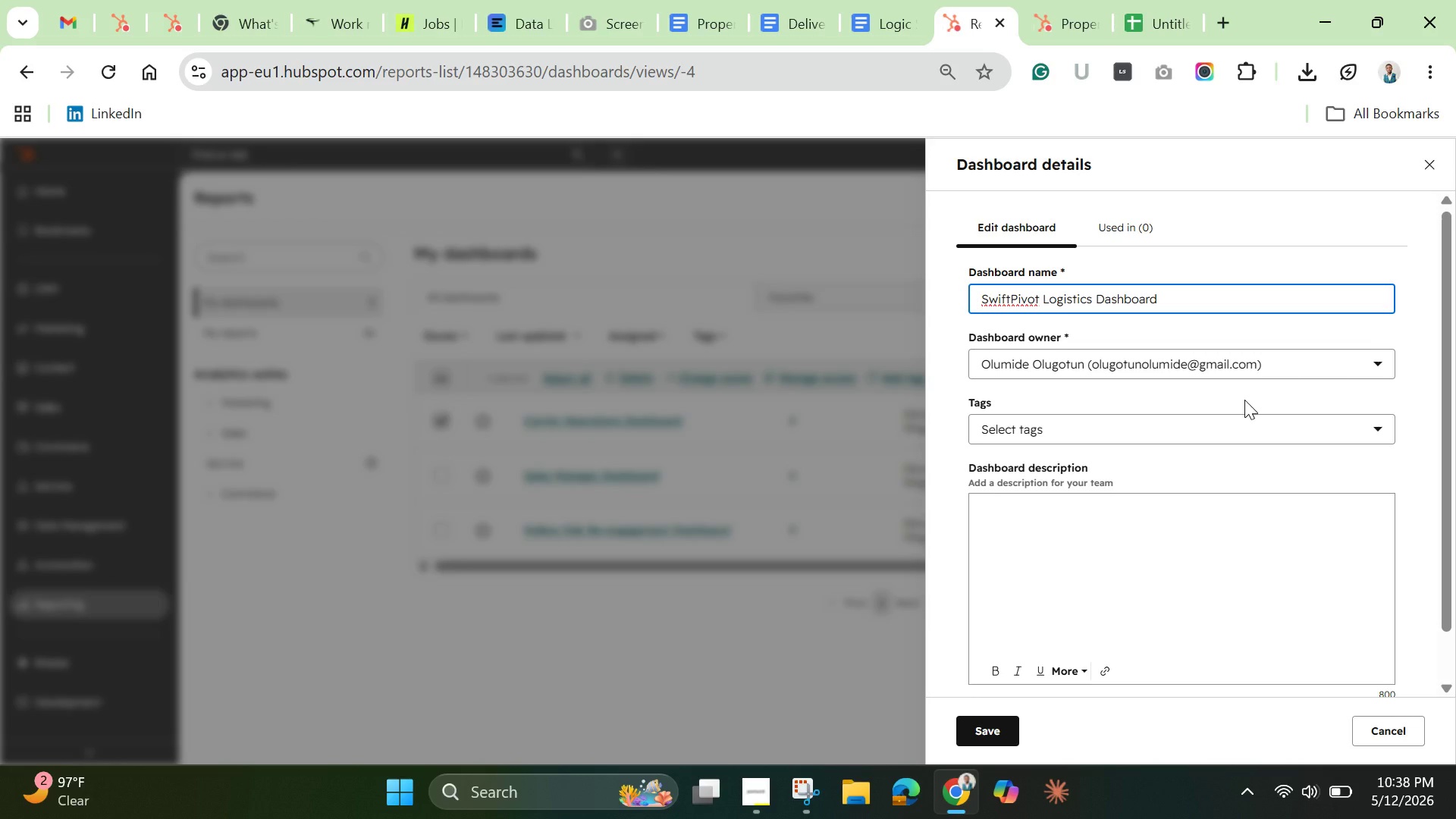 
scroll: coordinate [1100, 614], scroll_direction: down, amount: 3.0
 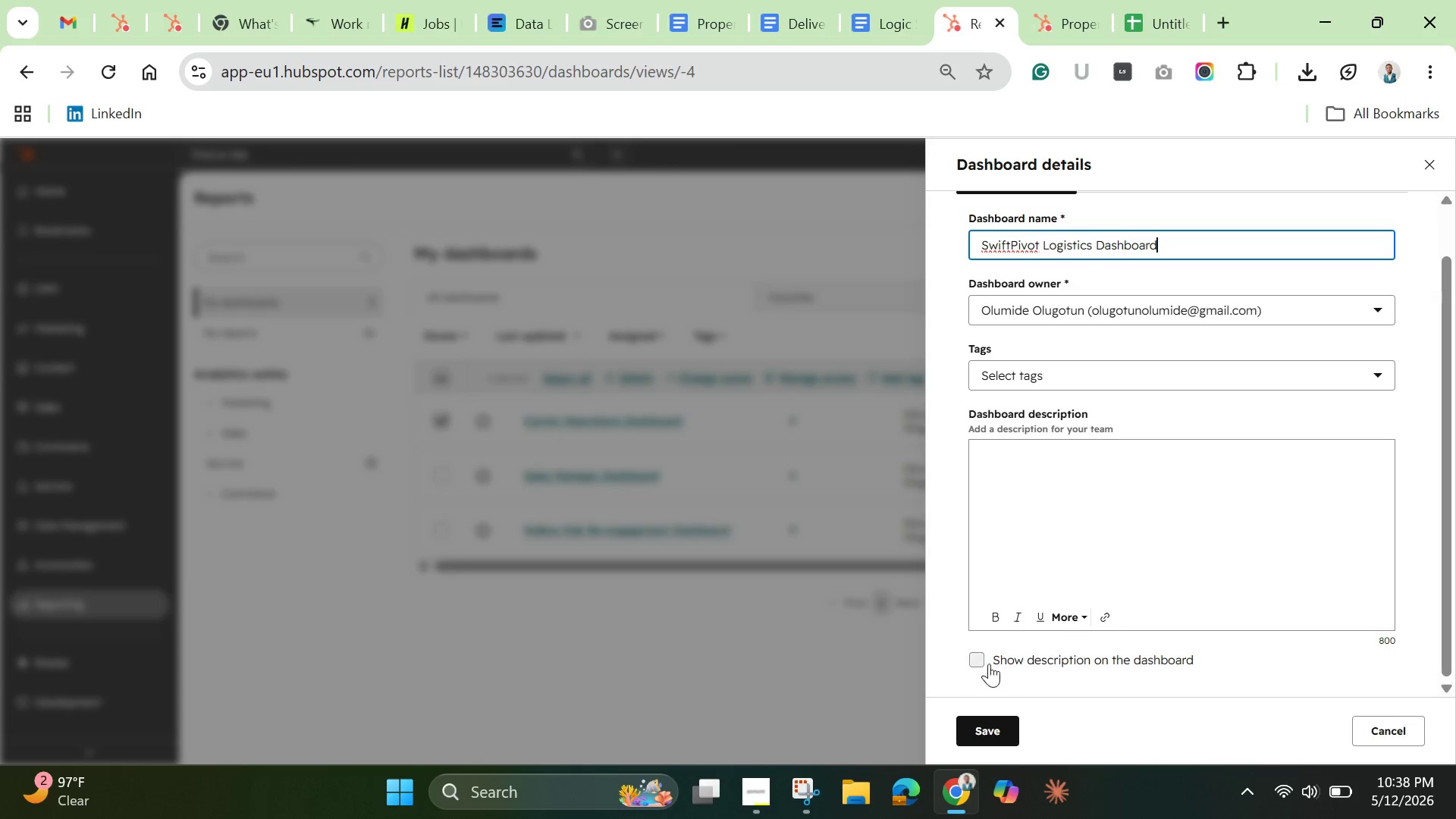 
left_click([971, 661])
 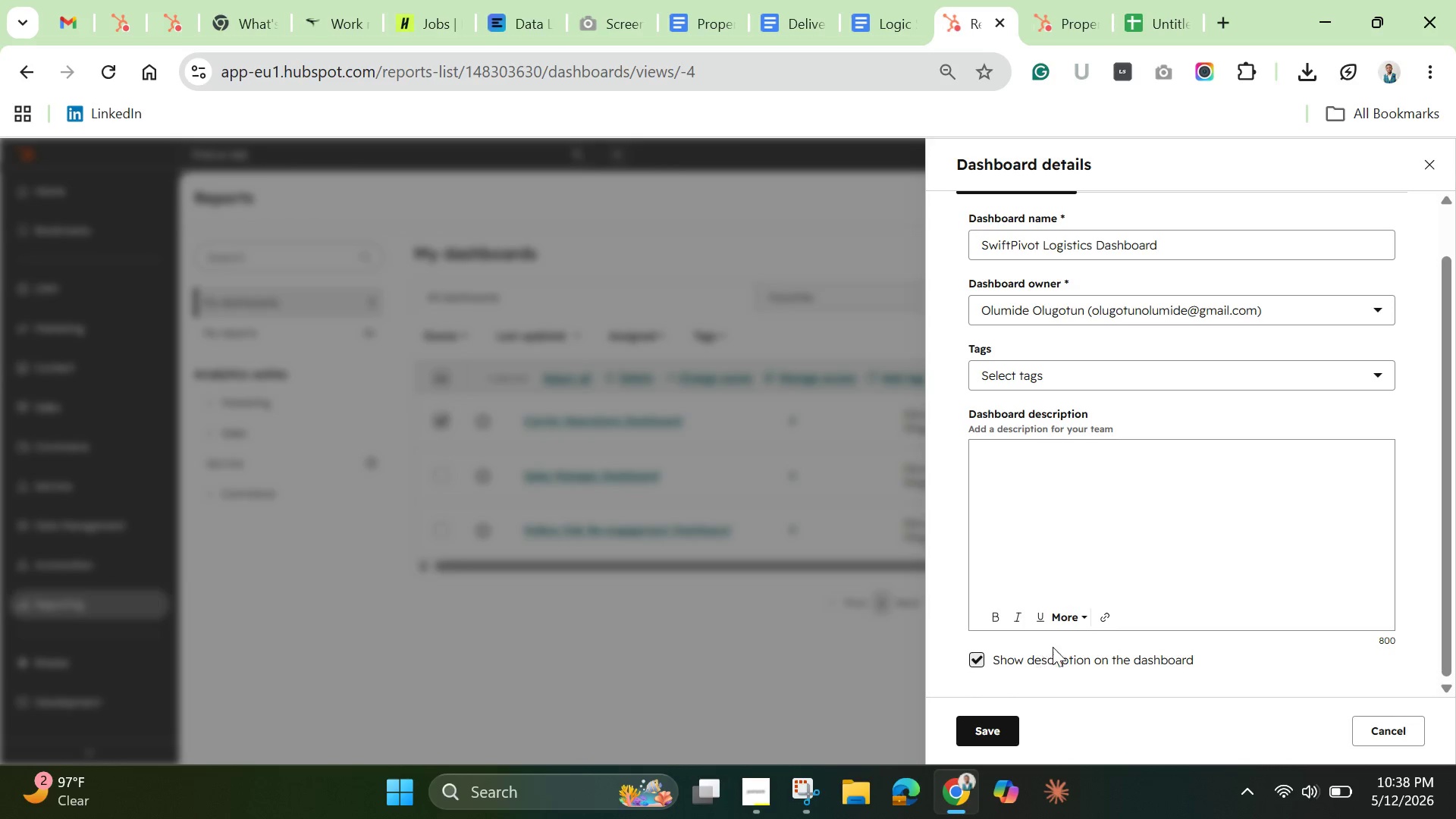 
scroll: coordinate [1056, 643], scroll_direction: down, amount: 3.0
 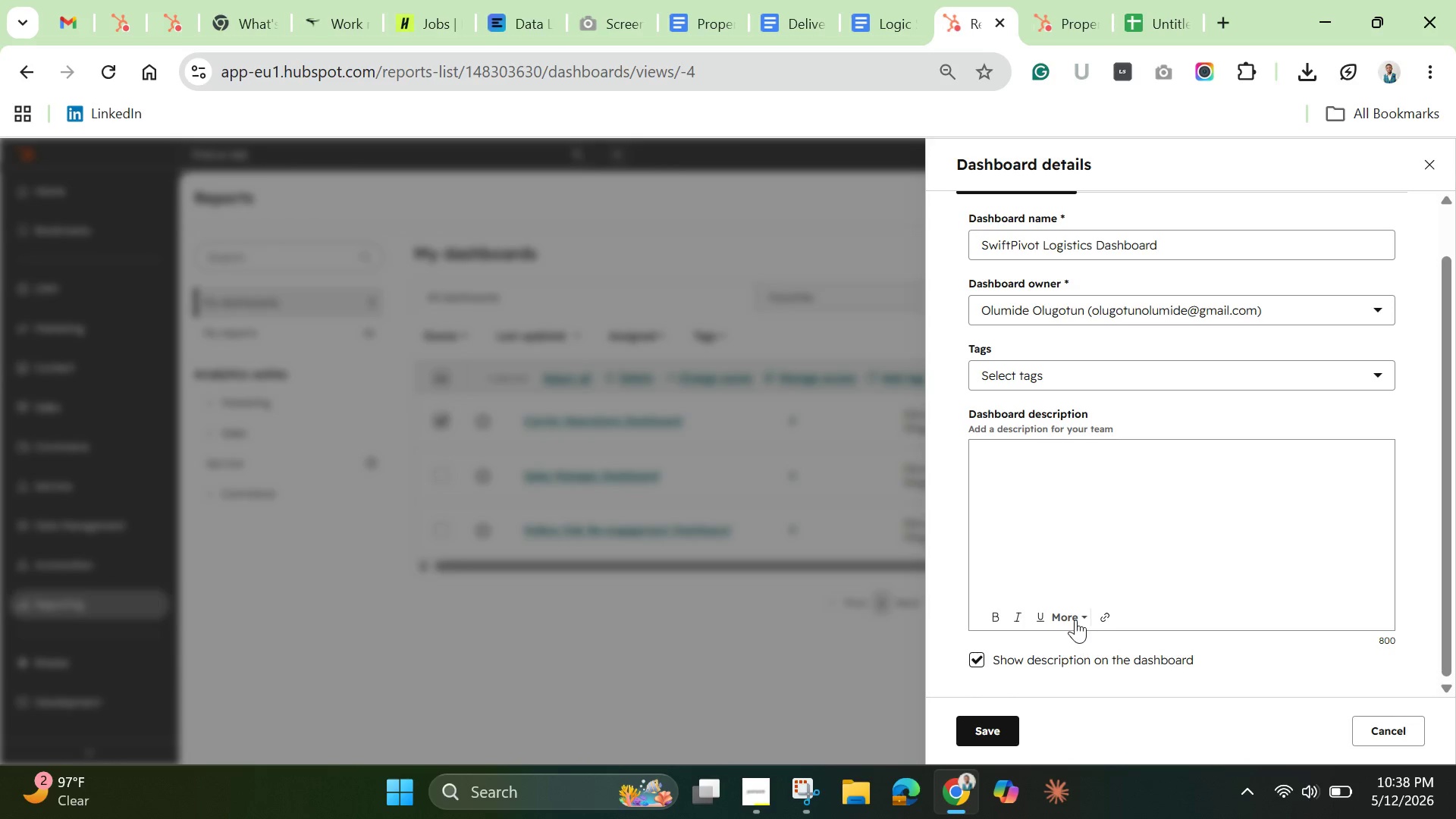 
left_click([1075, 620])
 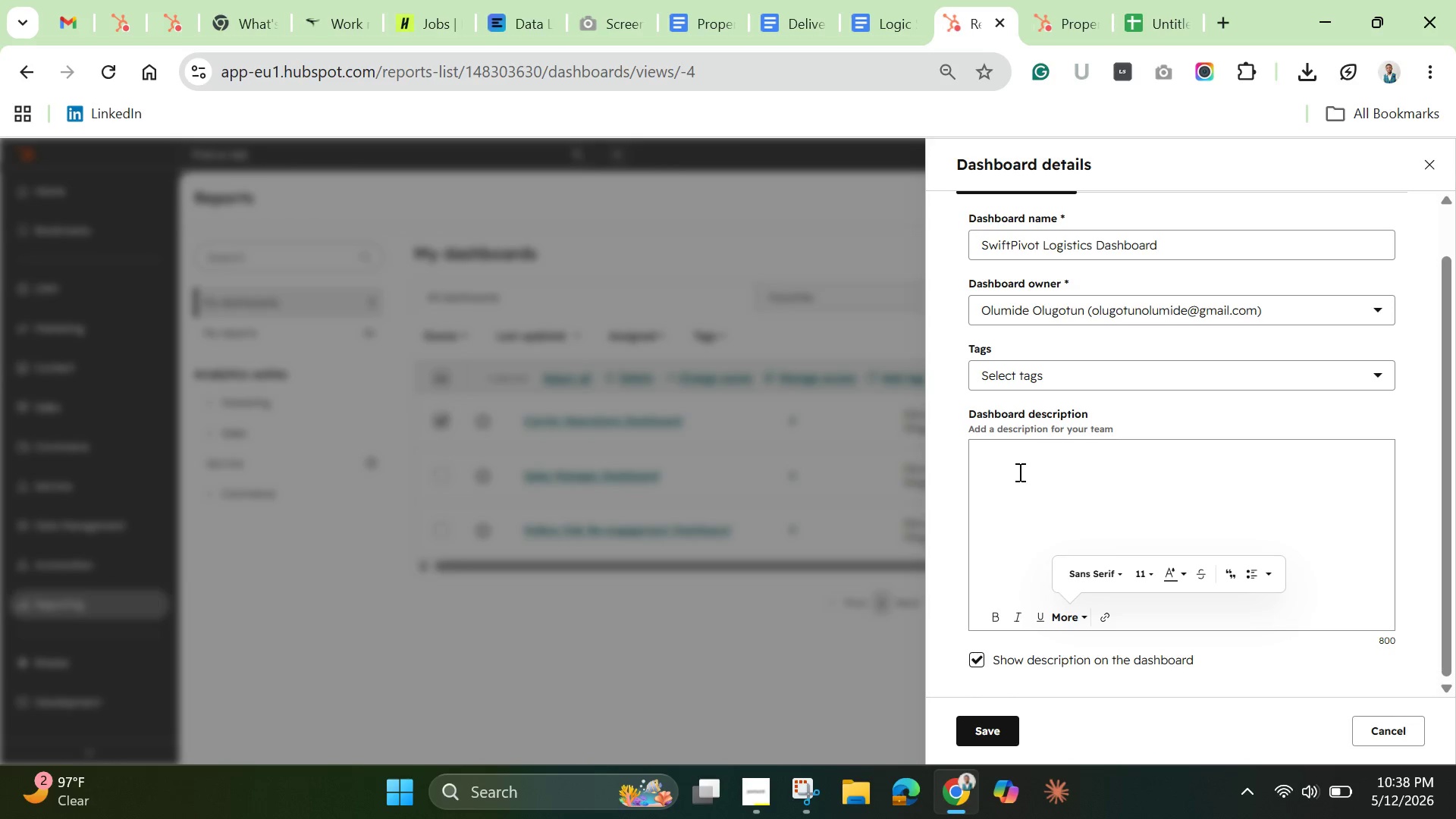 
left_click([1021, 450])
 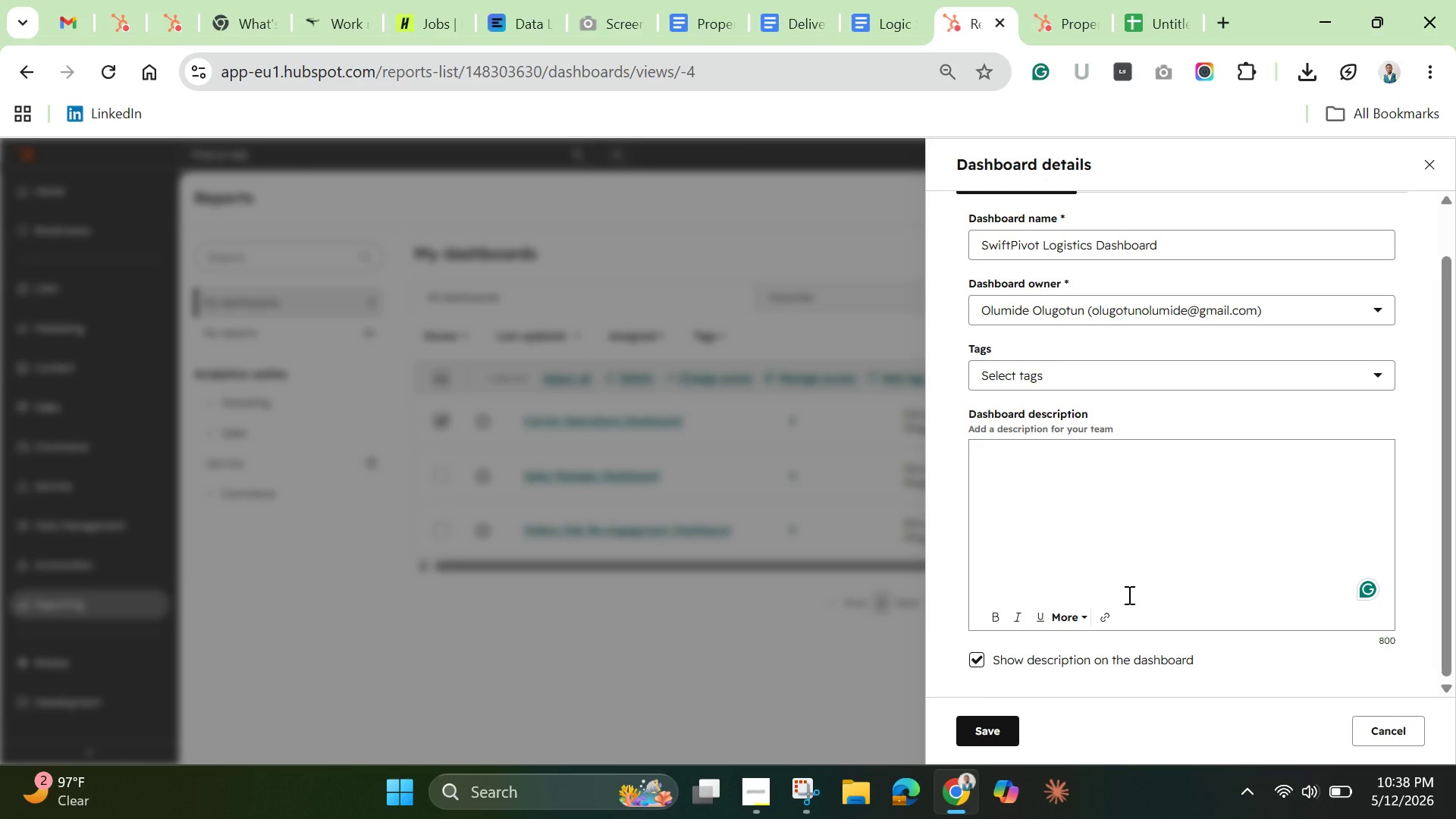 
wait(5.5)
 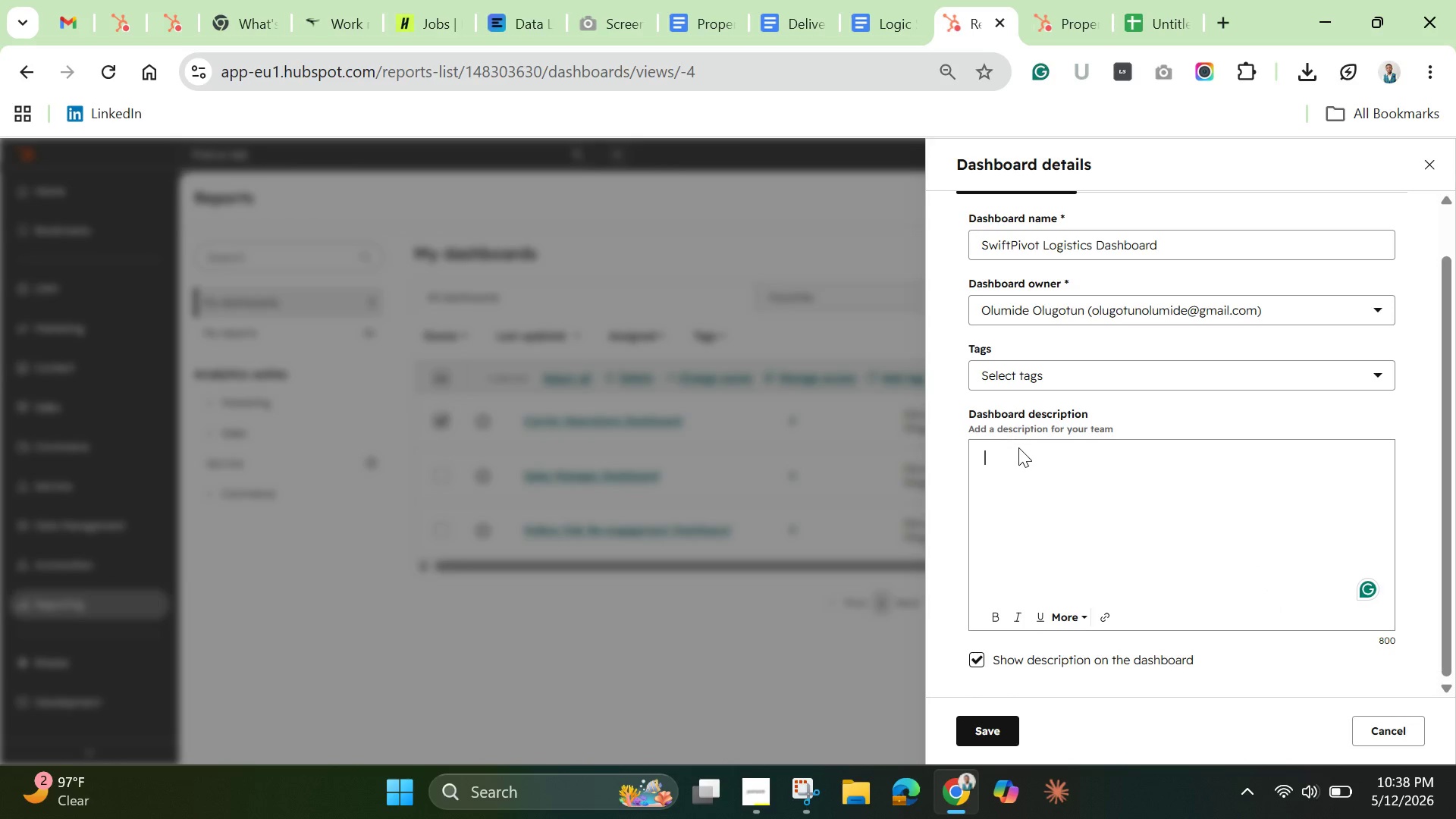 
left_click([1008, 737])
 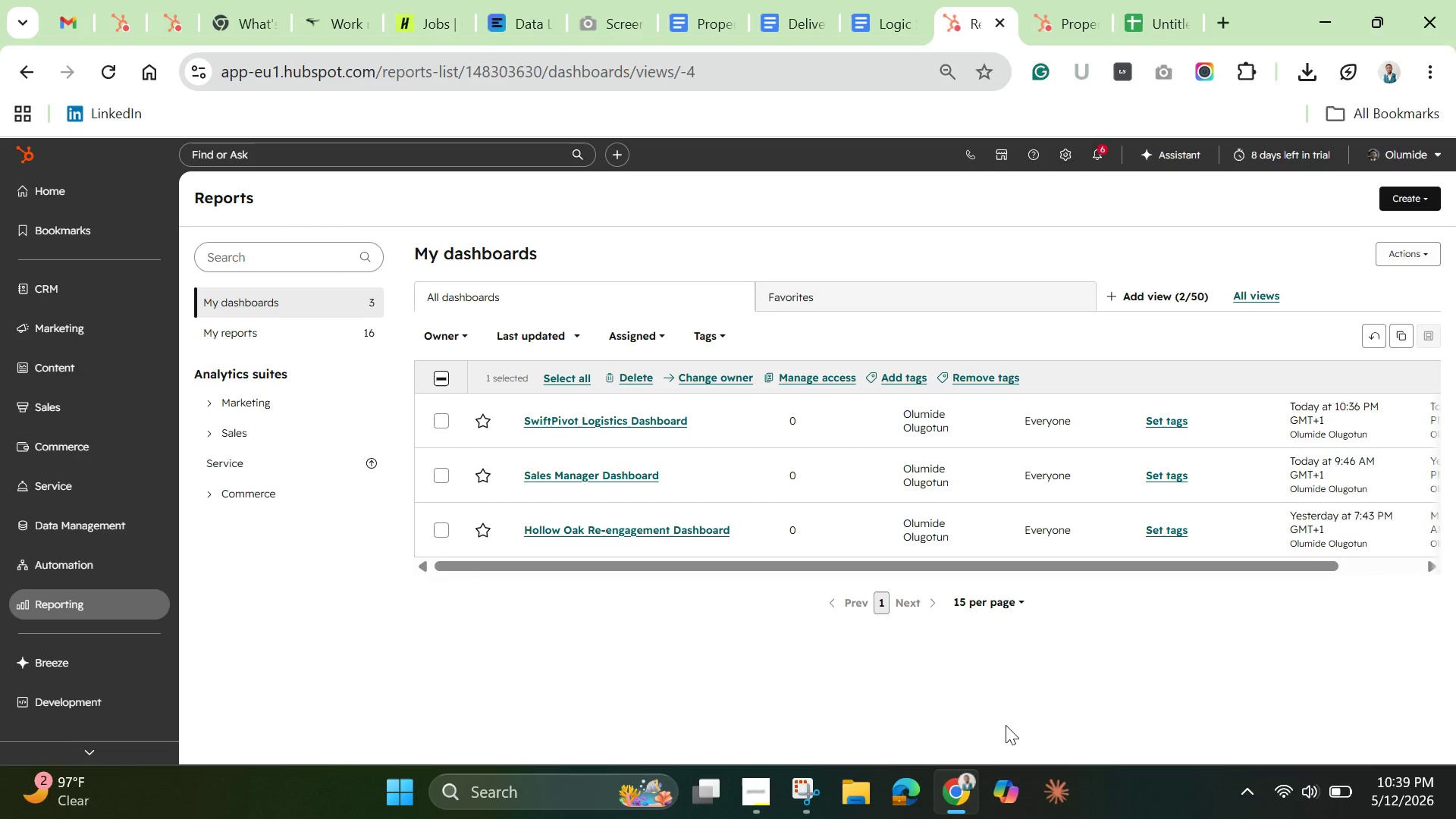 
wait(20.11)
 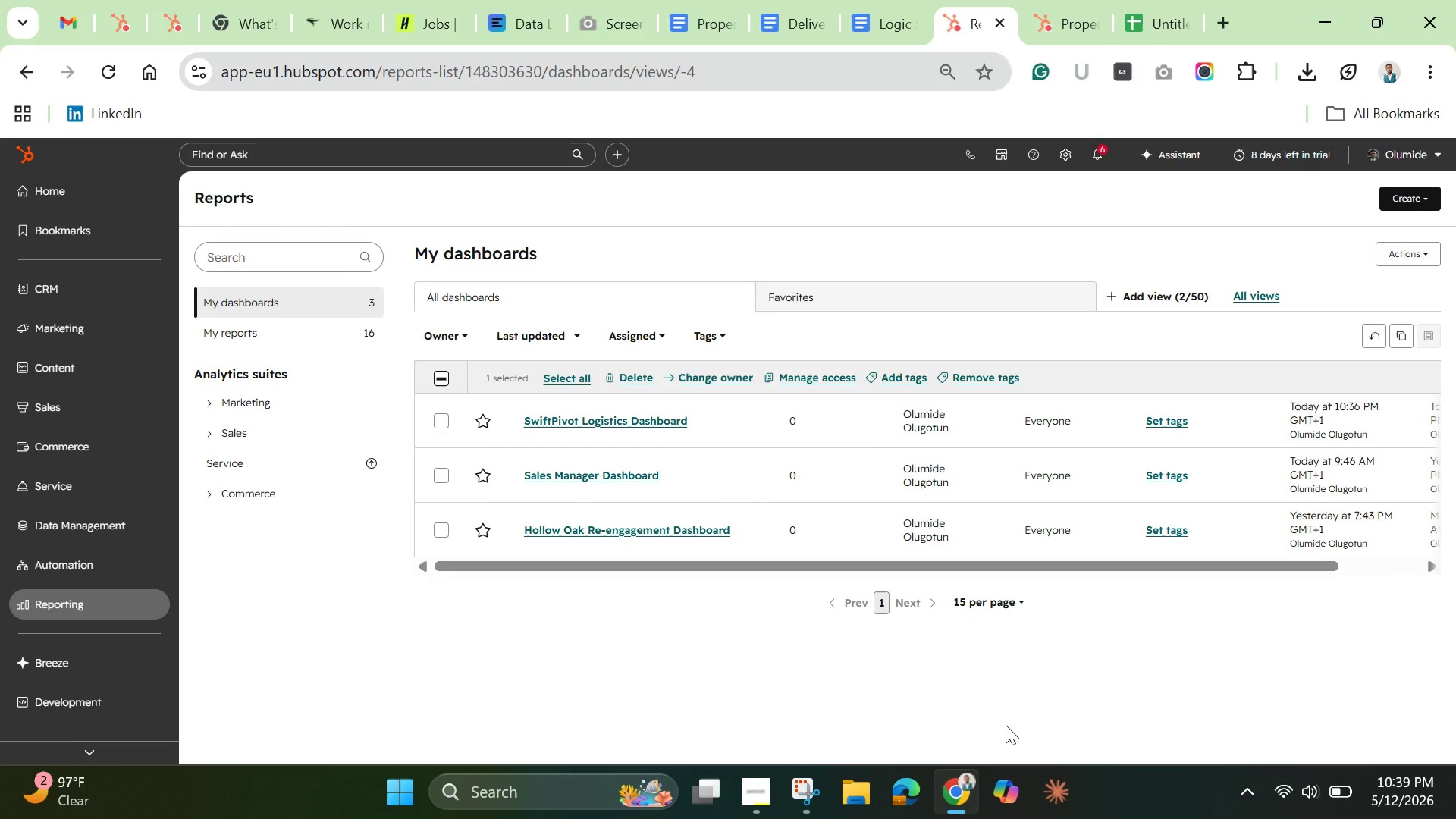 
left_click([628, 420])
 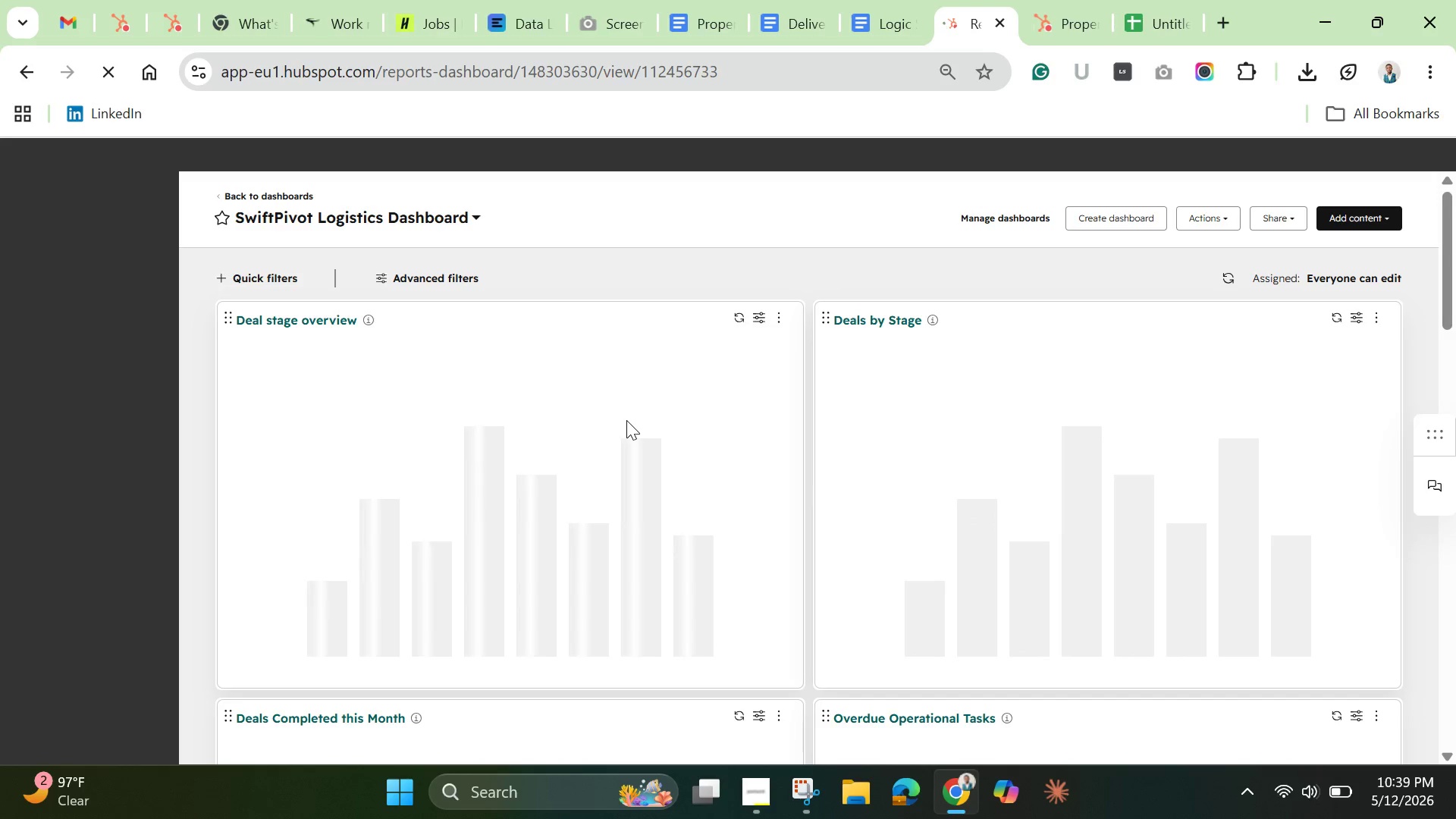 
wait(15.72)
 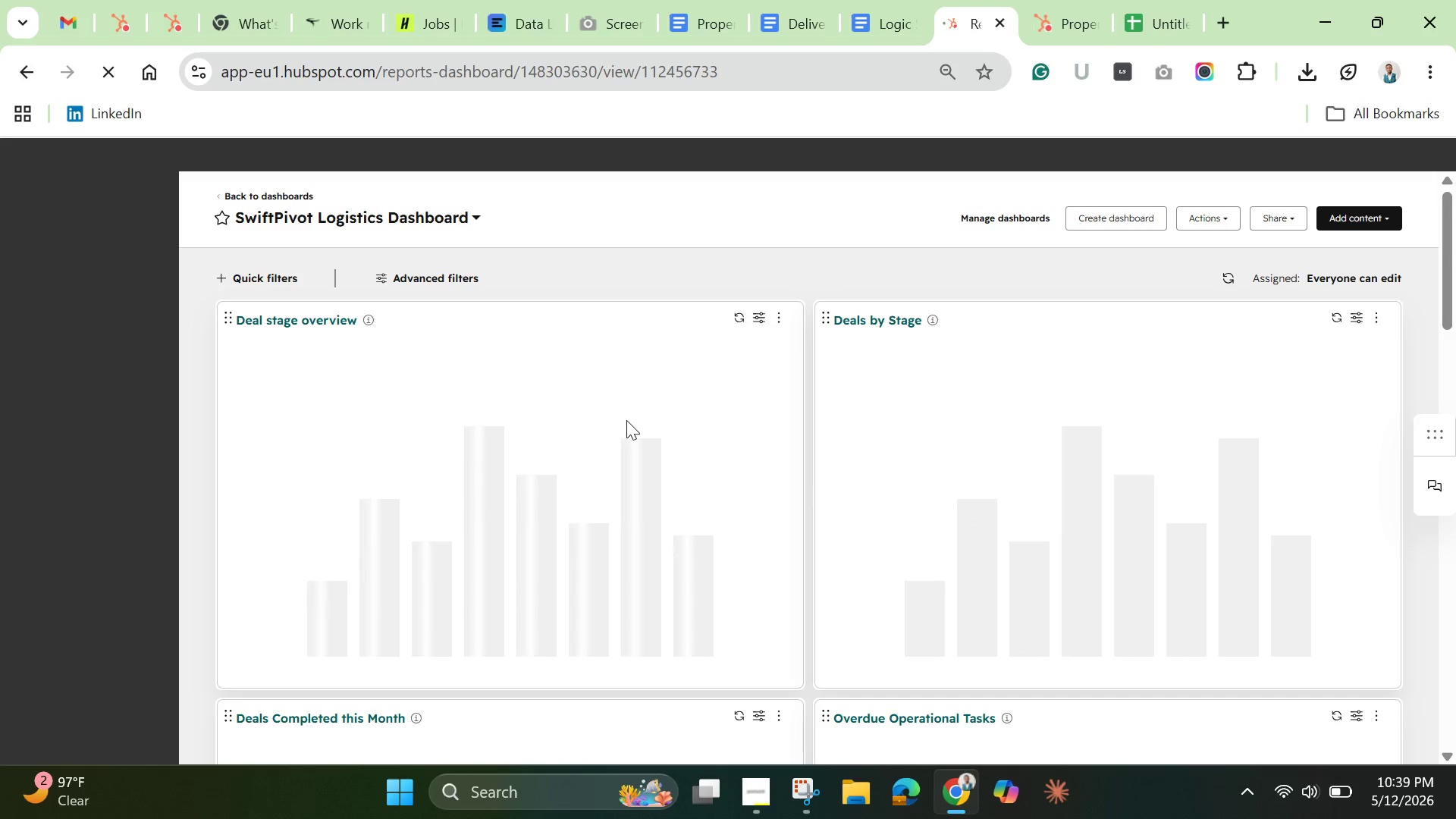 
left_click([947, 74])
 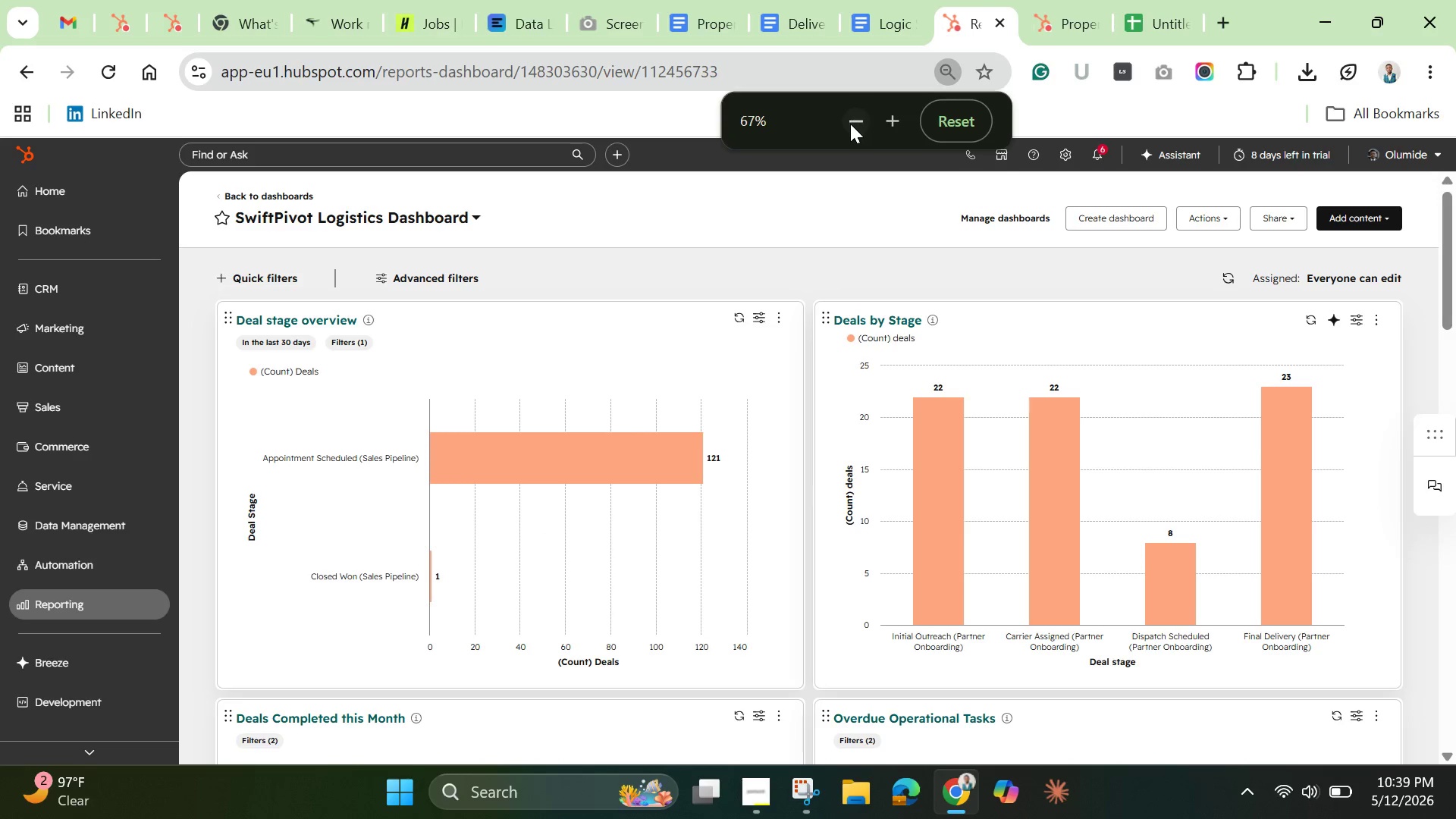 
left_click([850, 124])
 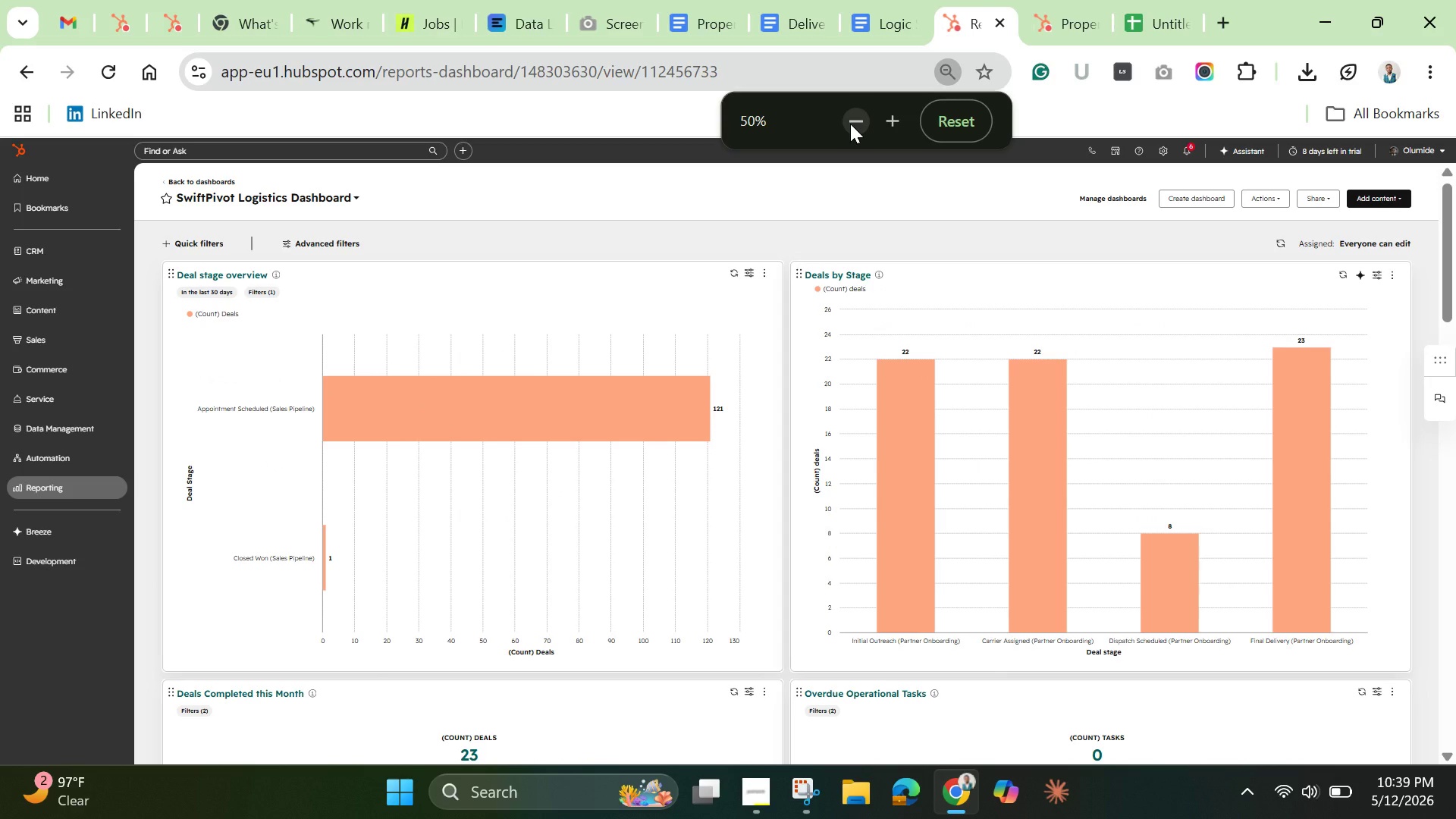 
left_click([854, 123])
 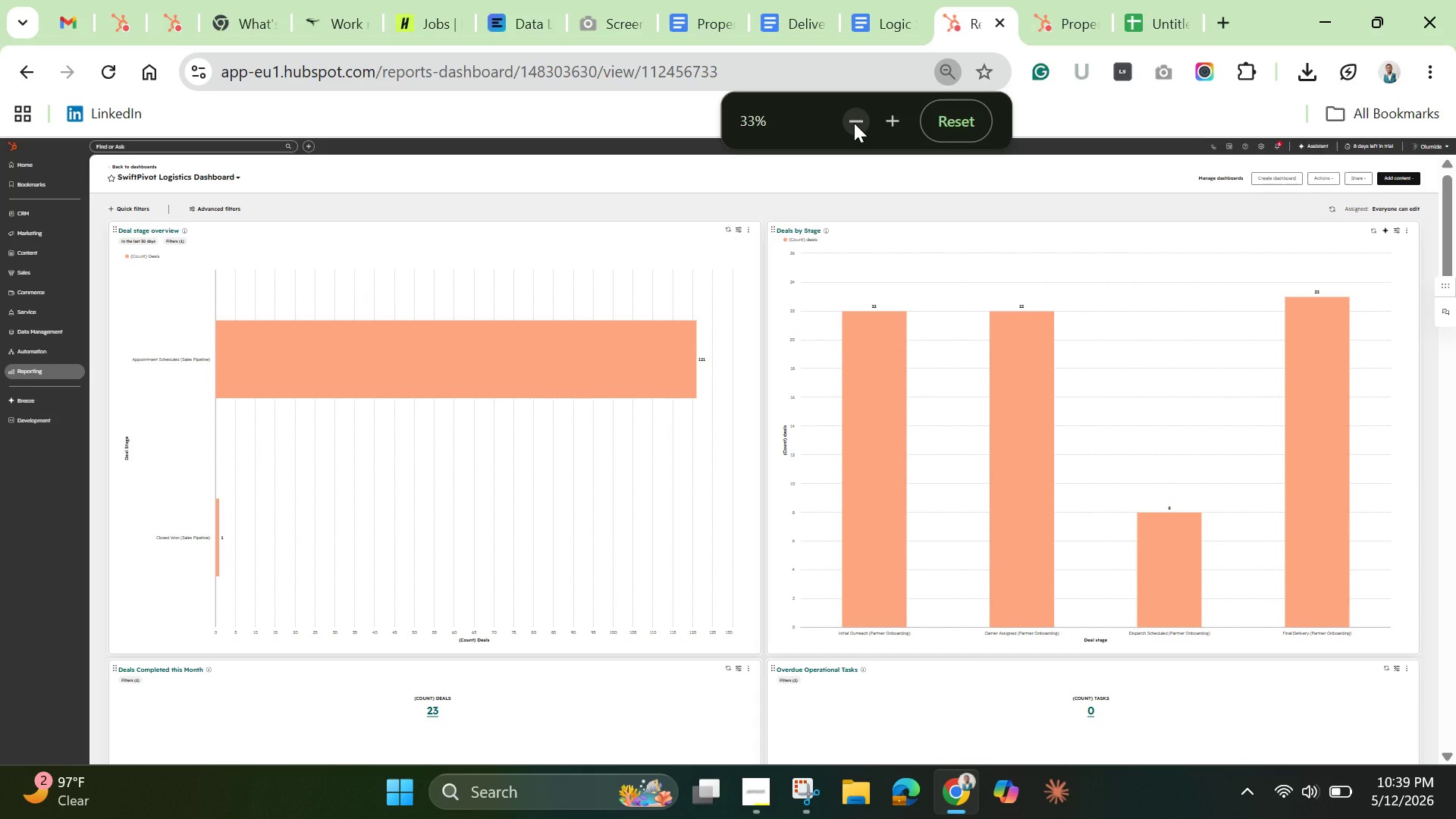 
left_click([896, 118])
 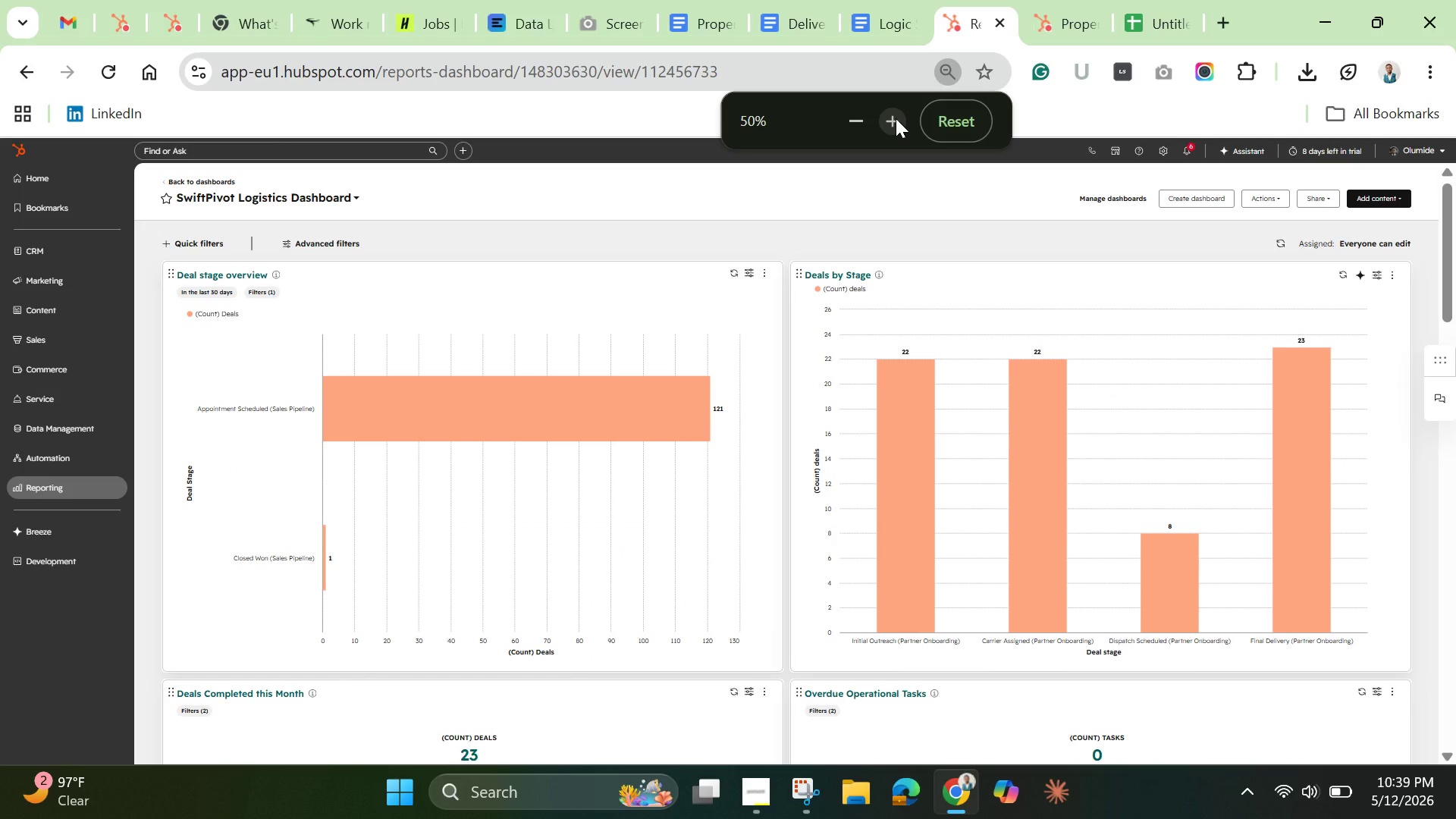 
left_click([896, 118])
 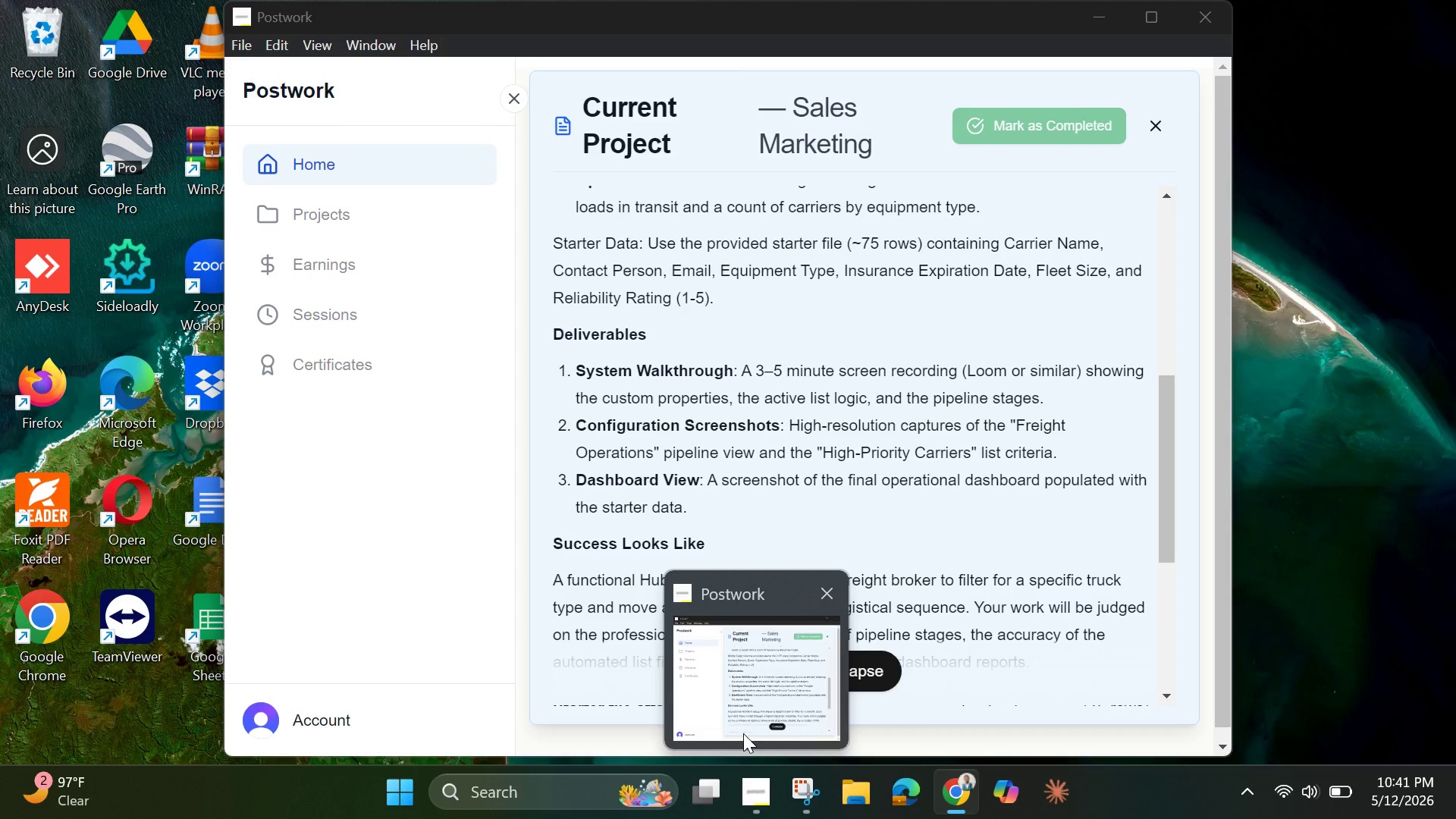 
wait(117.53)
 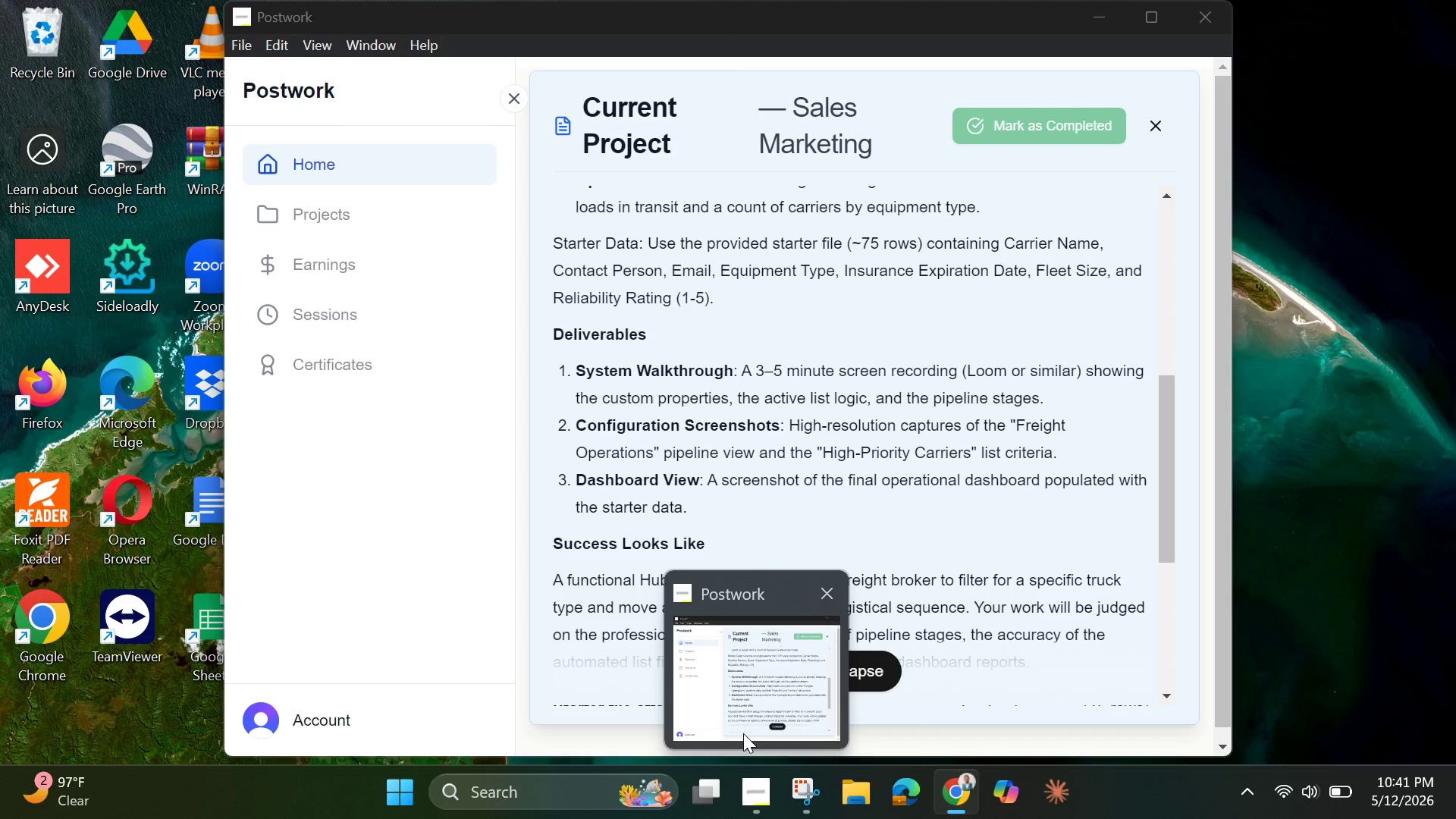 
left_click([760, 795])